 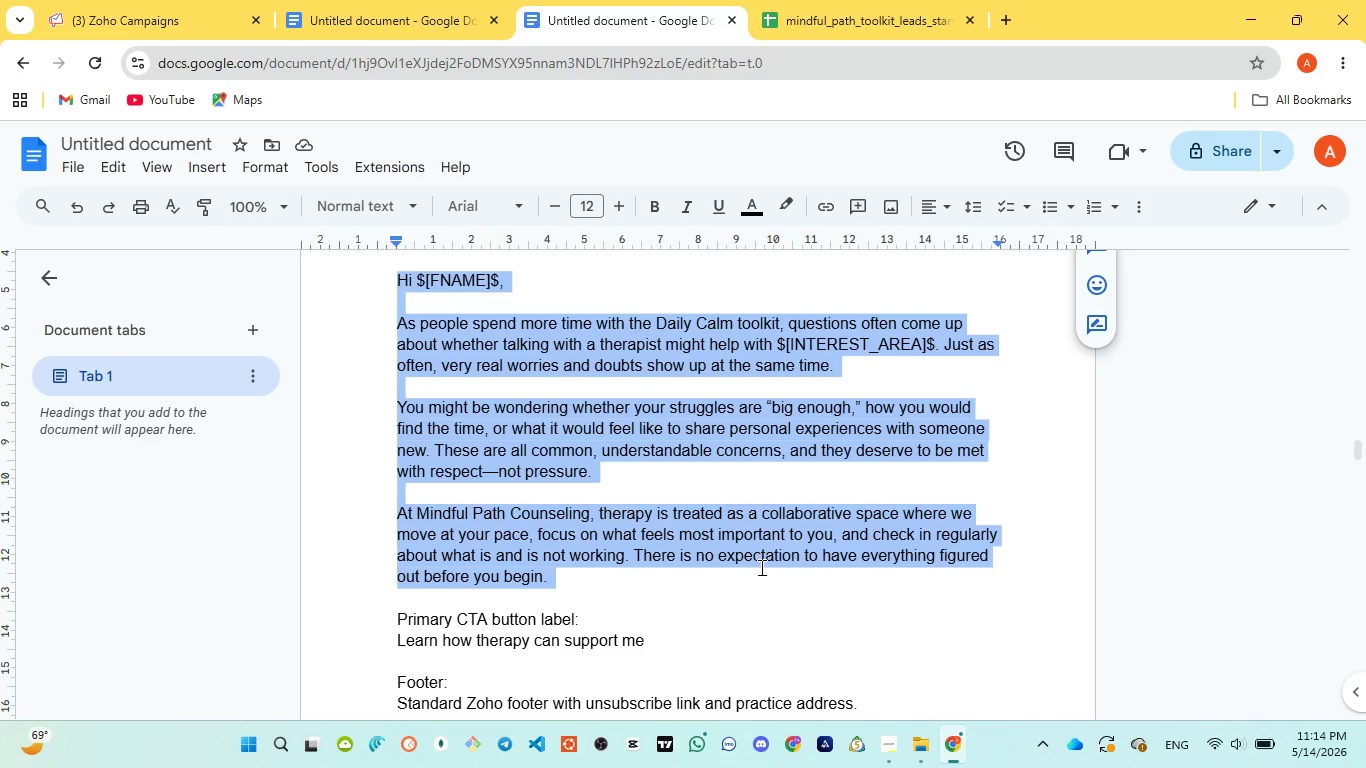 
left_click([137, 0])
 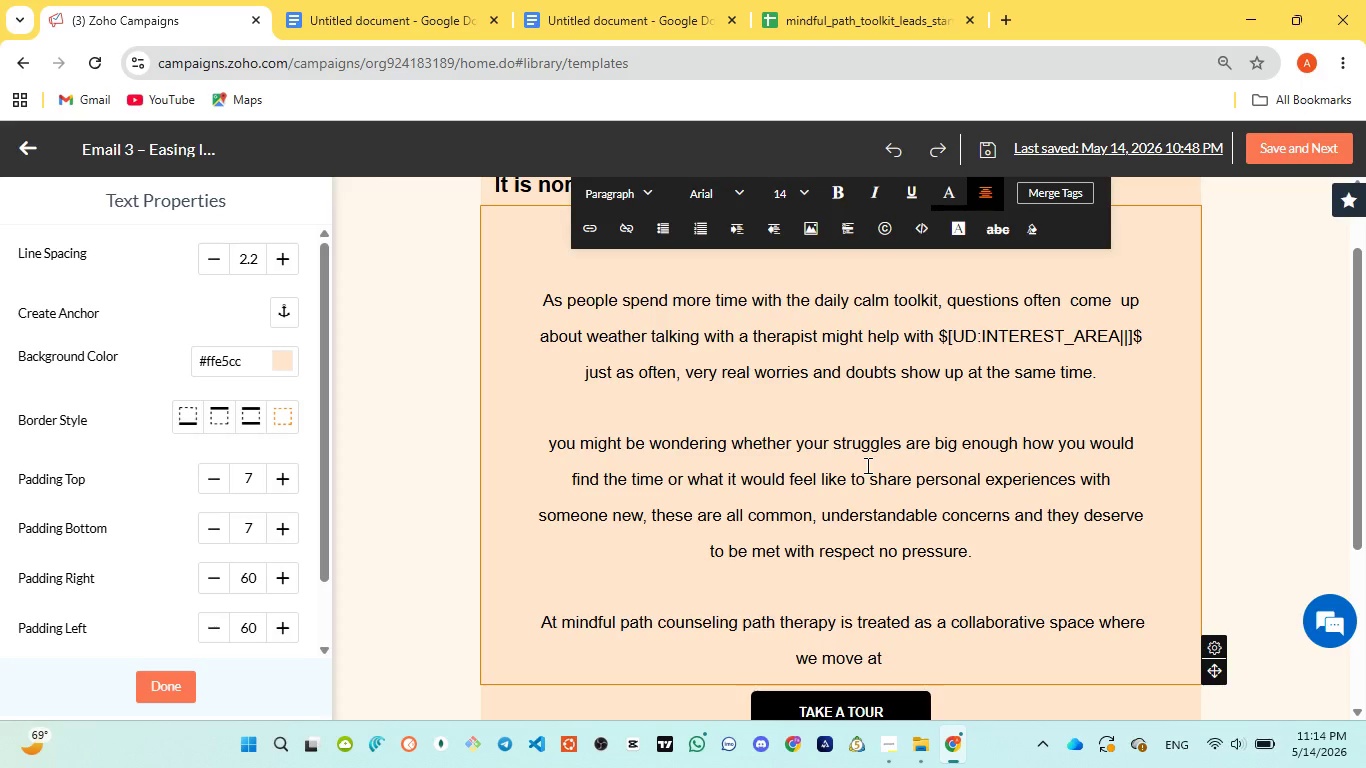 
type(your pace, )
 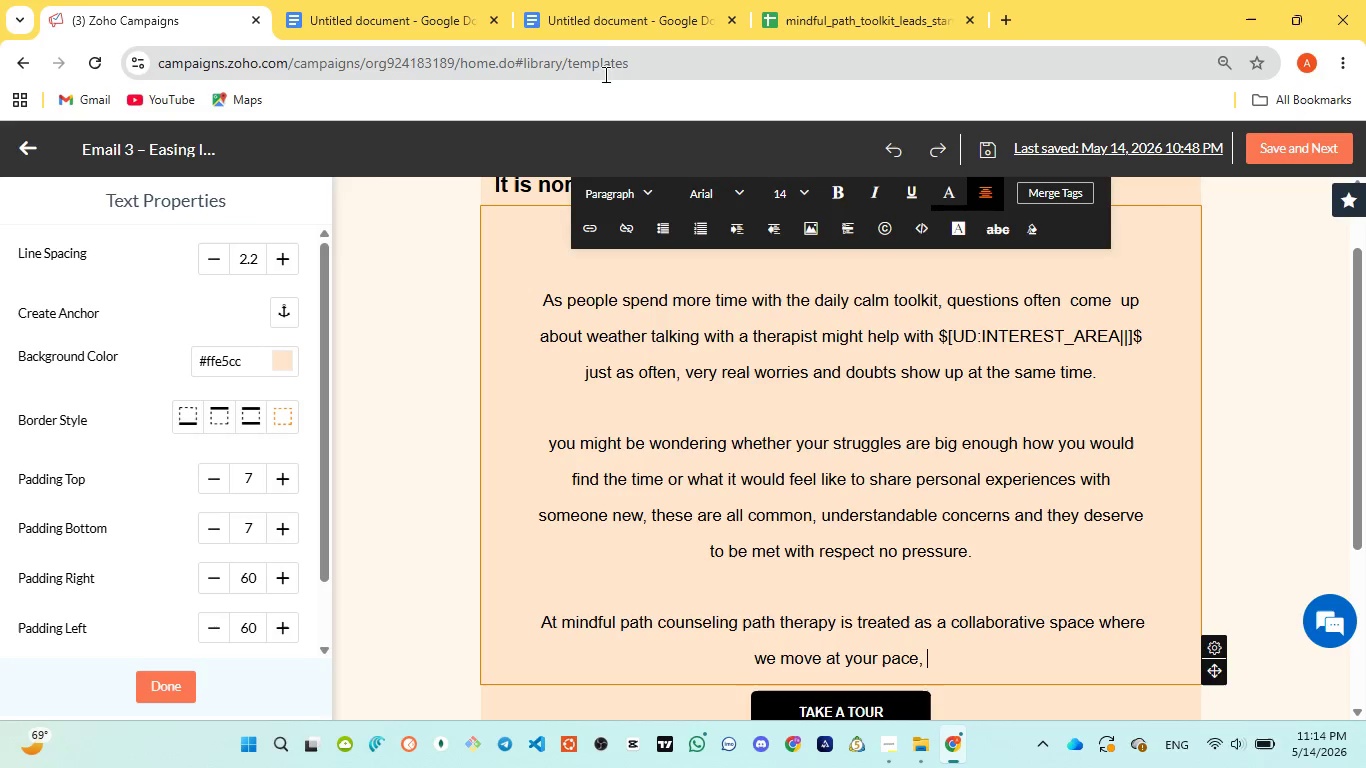 
left_click([586, 21])
 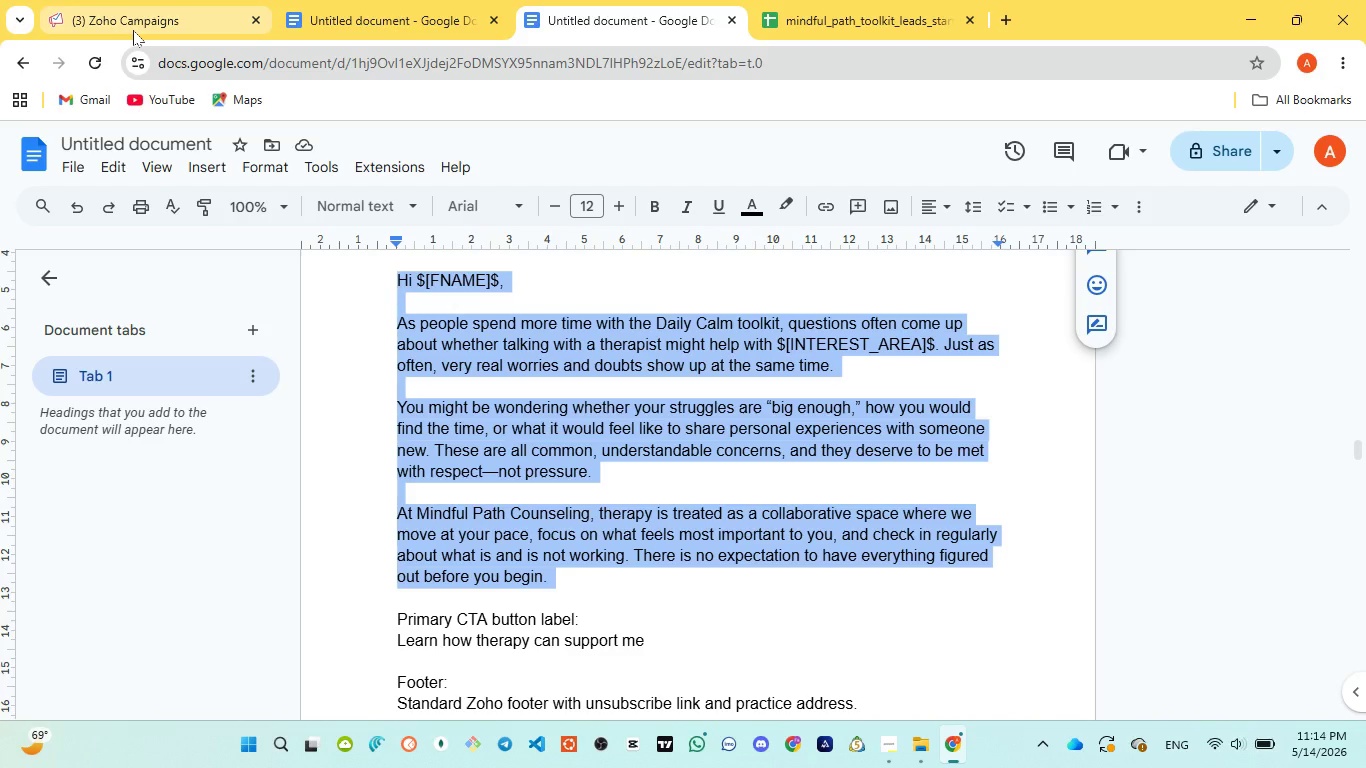 
wait(7.64)
 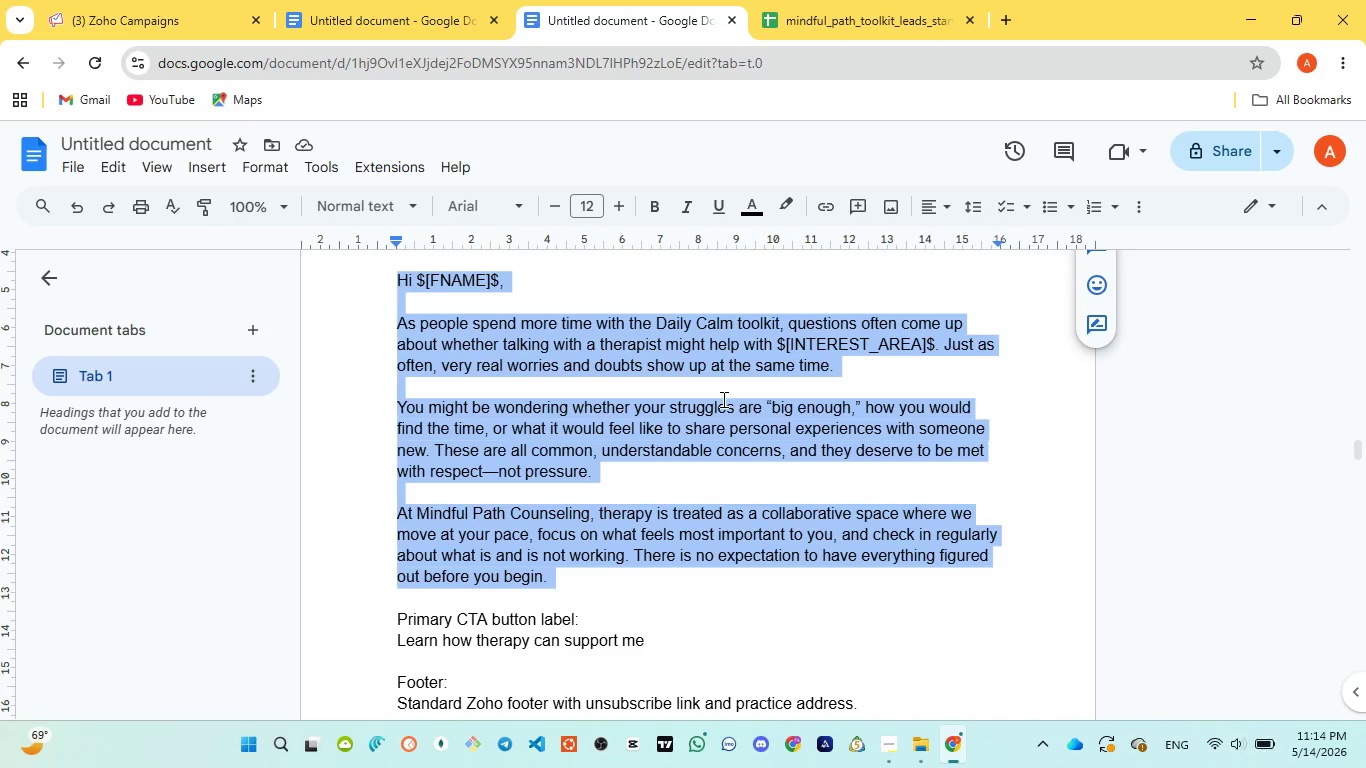 
left_click([133, 30])
 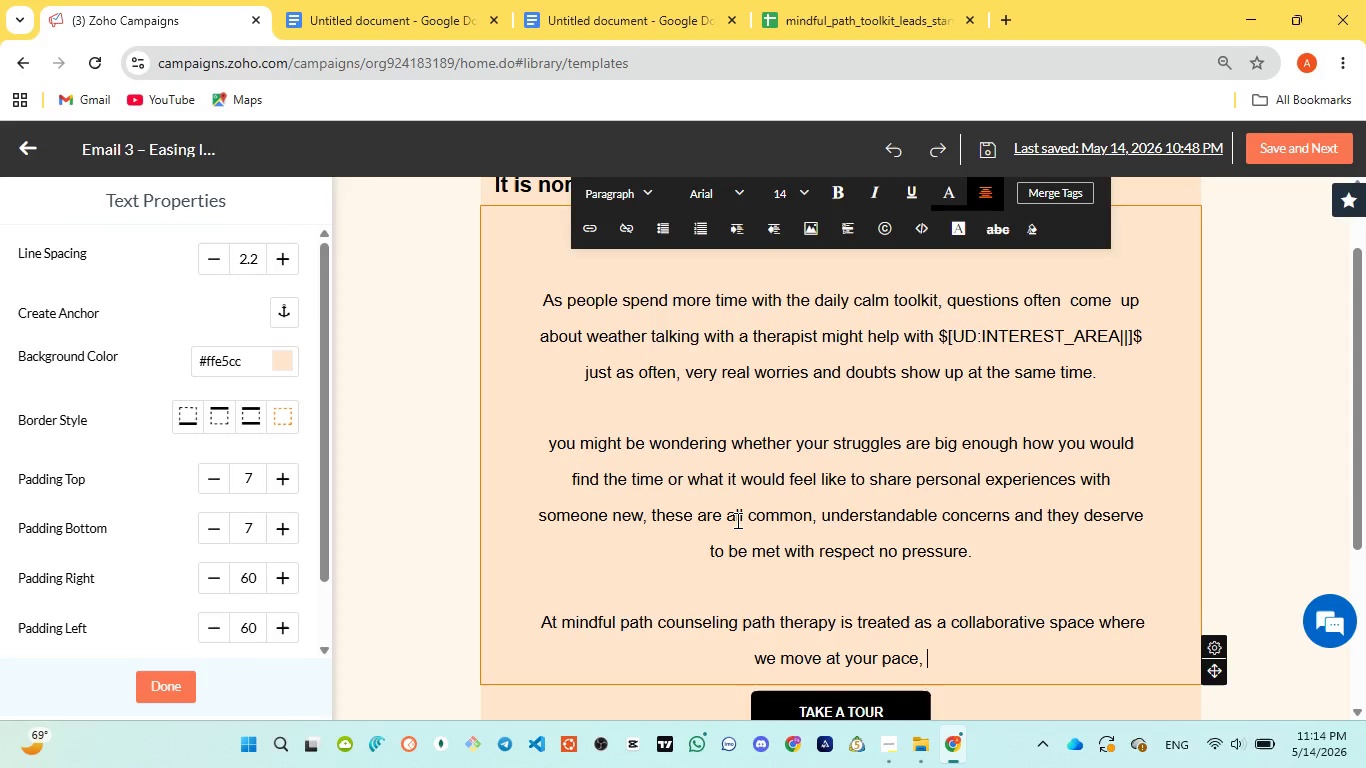 
type(focus on that feels )
 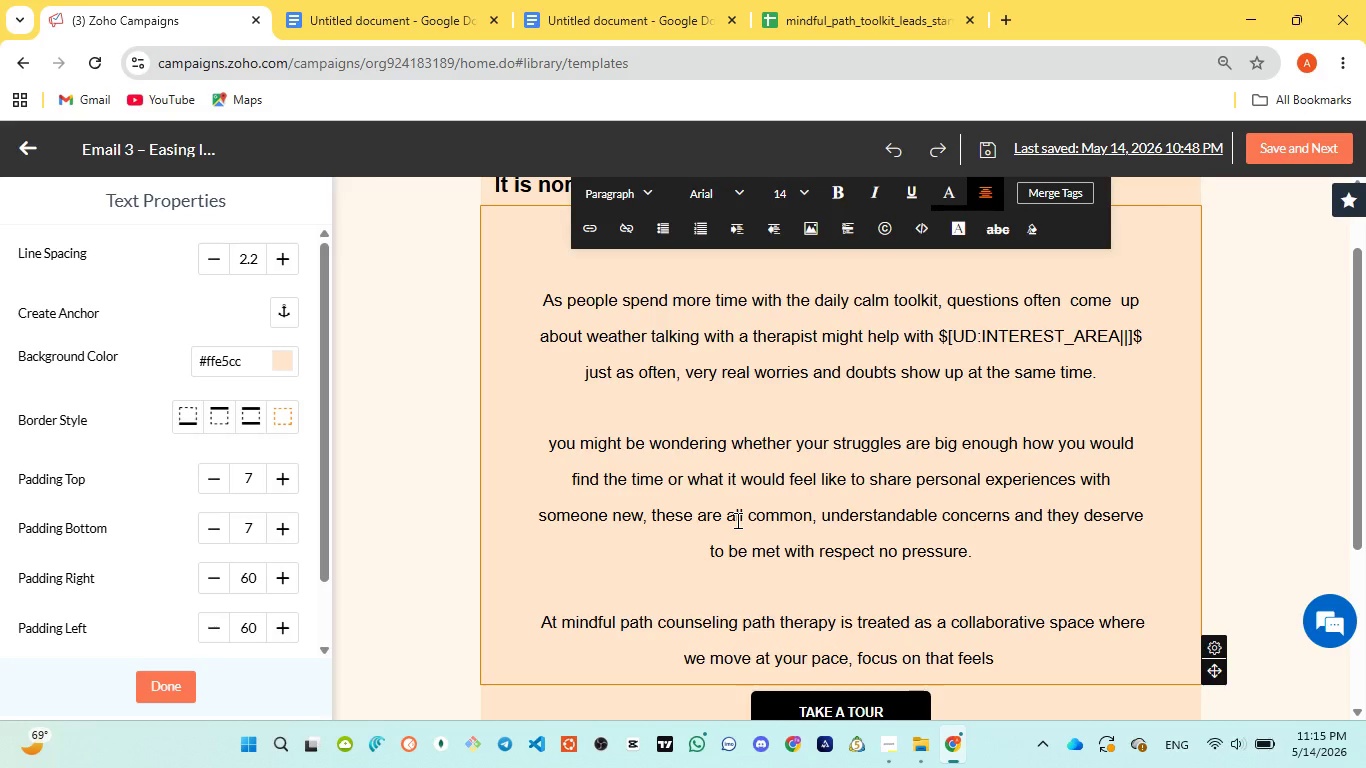 
wait(37.23)
 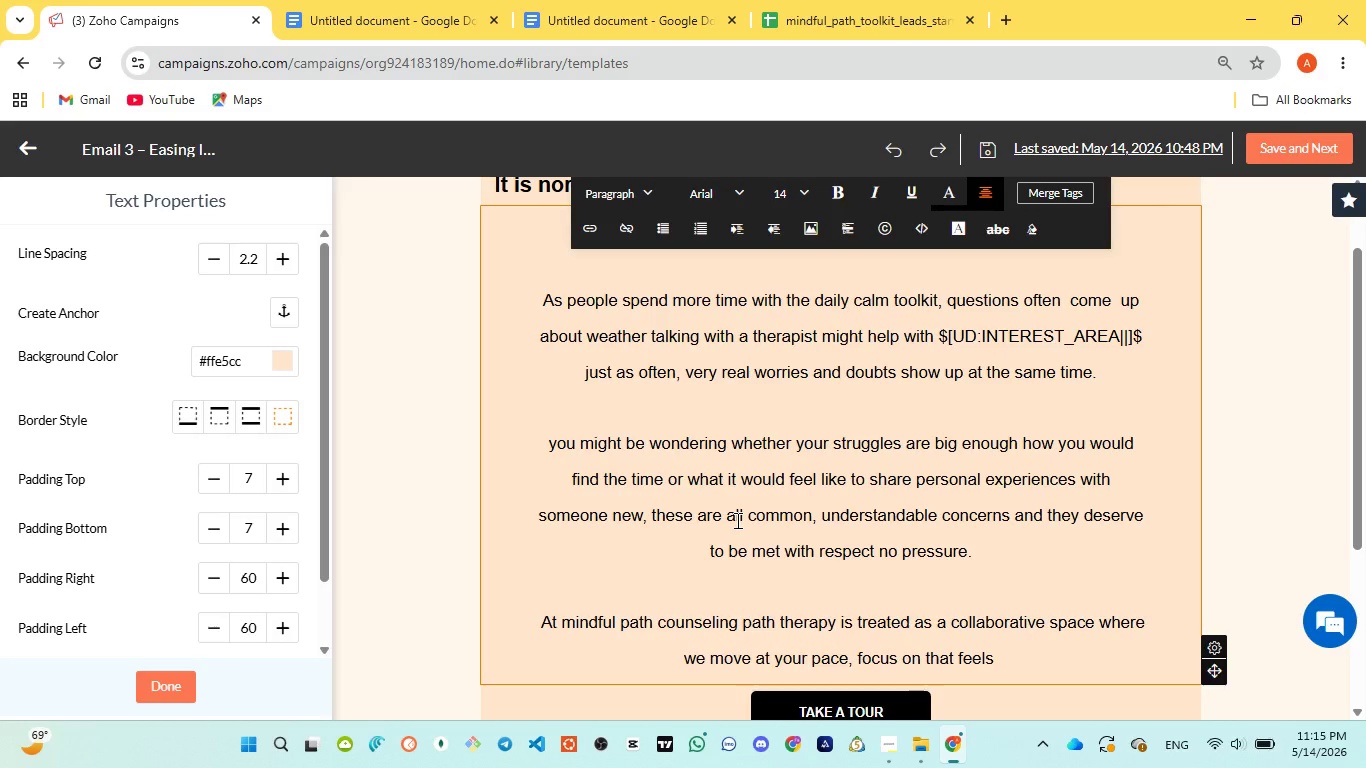 
double_click([673, 0])
 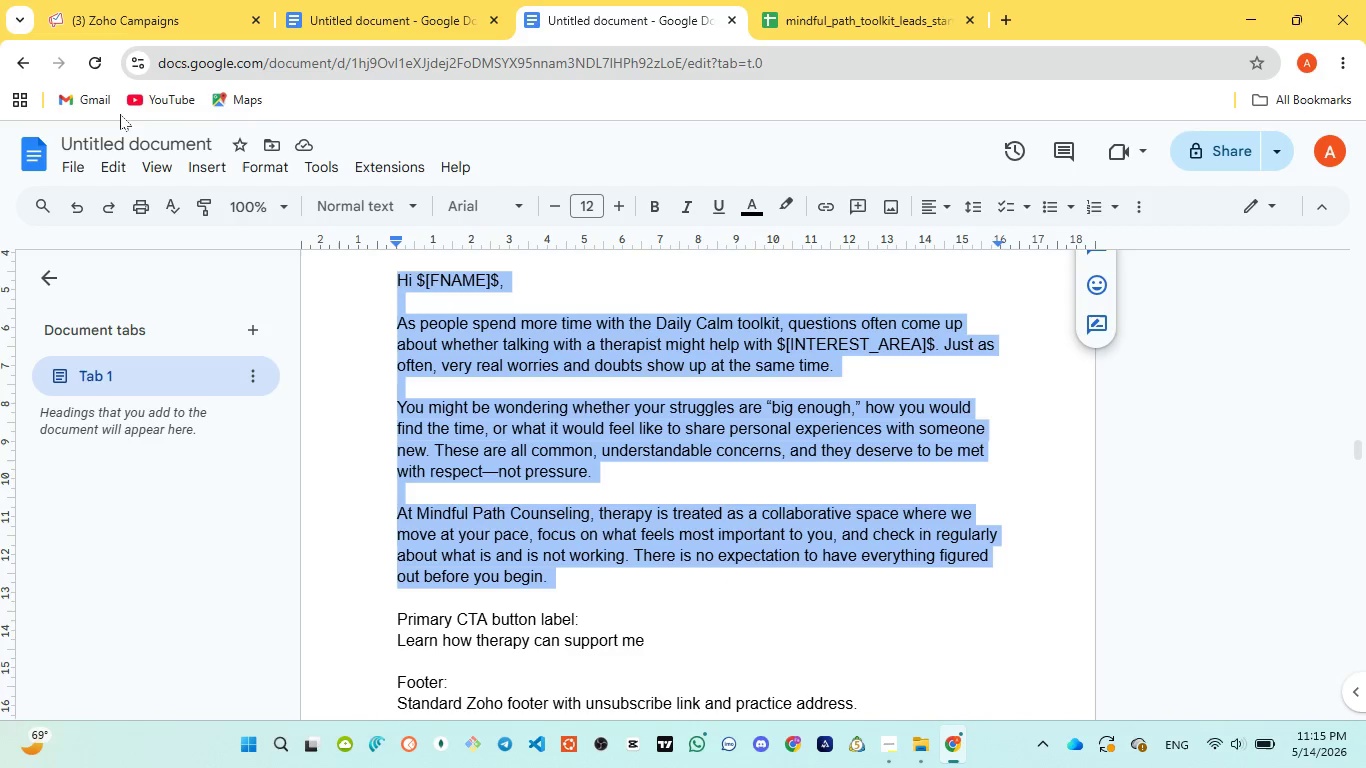 
wait(7.83)
 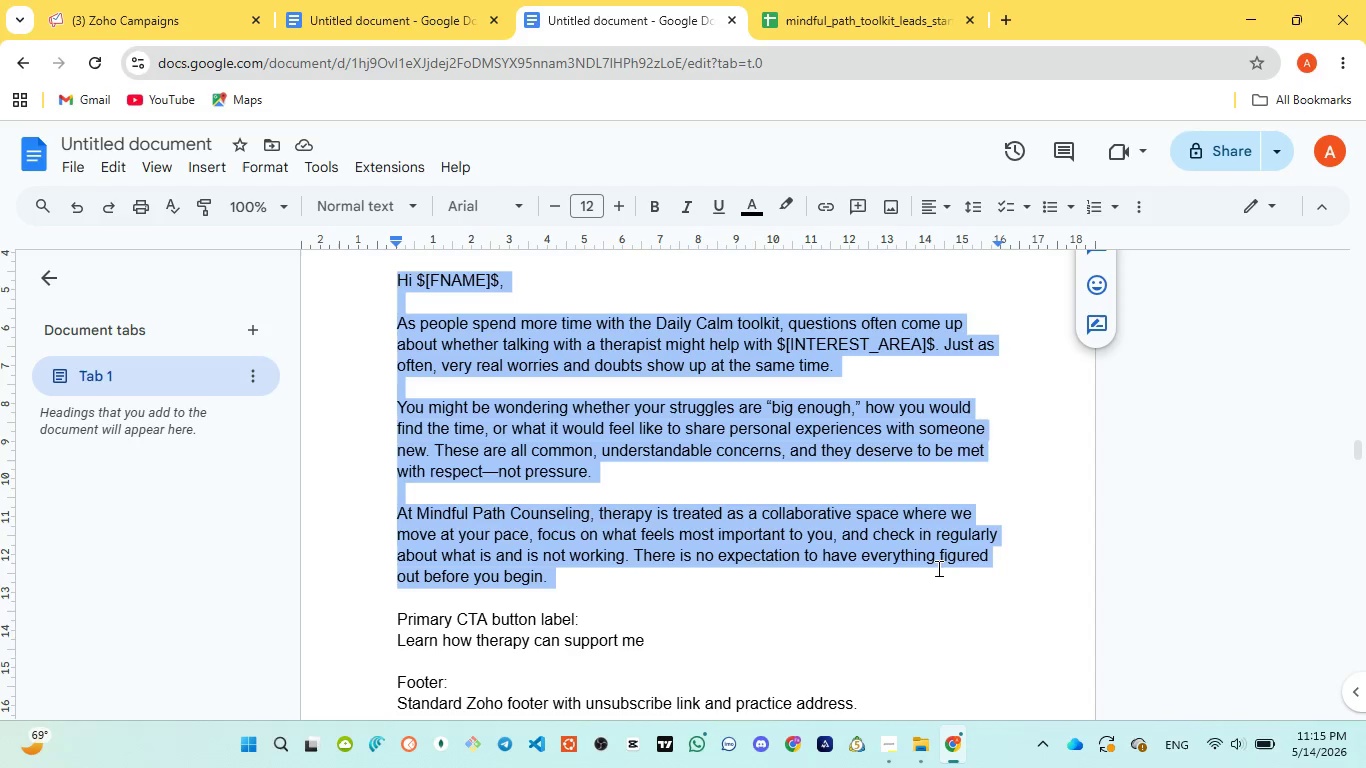 
left_click([123, 28])
 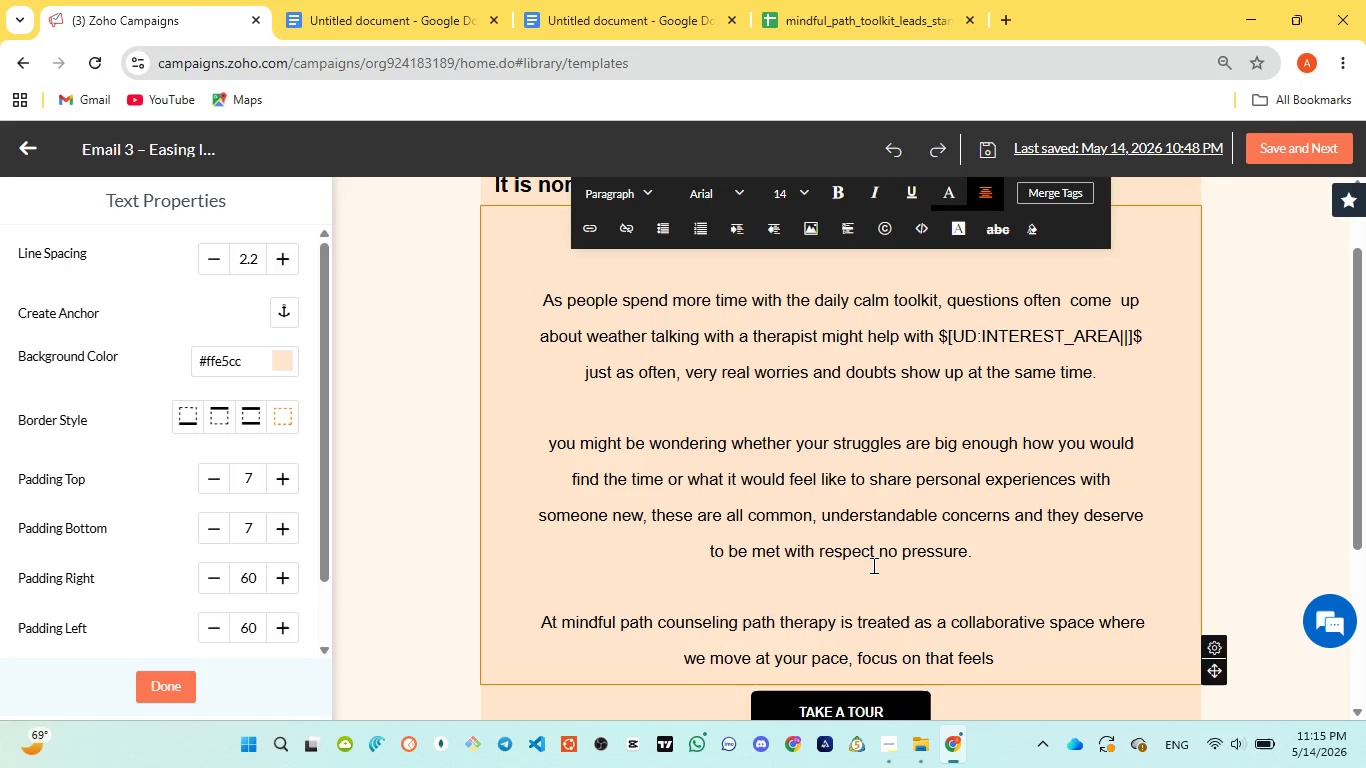 
type(most important )
 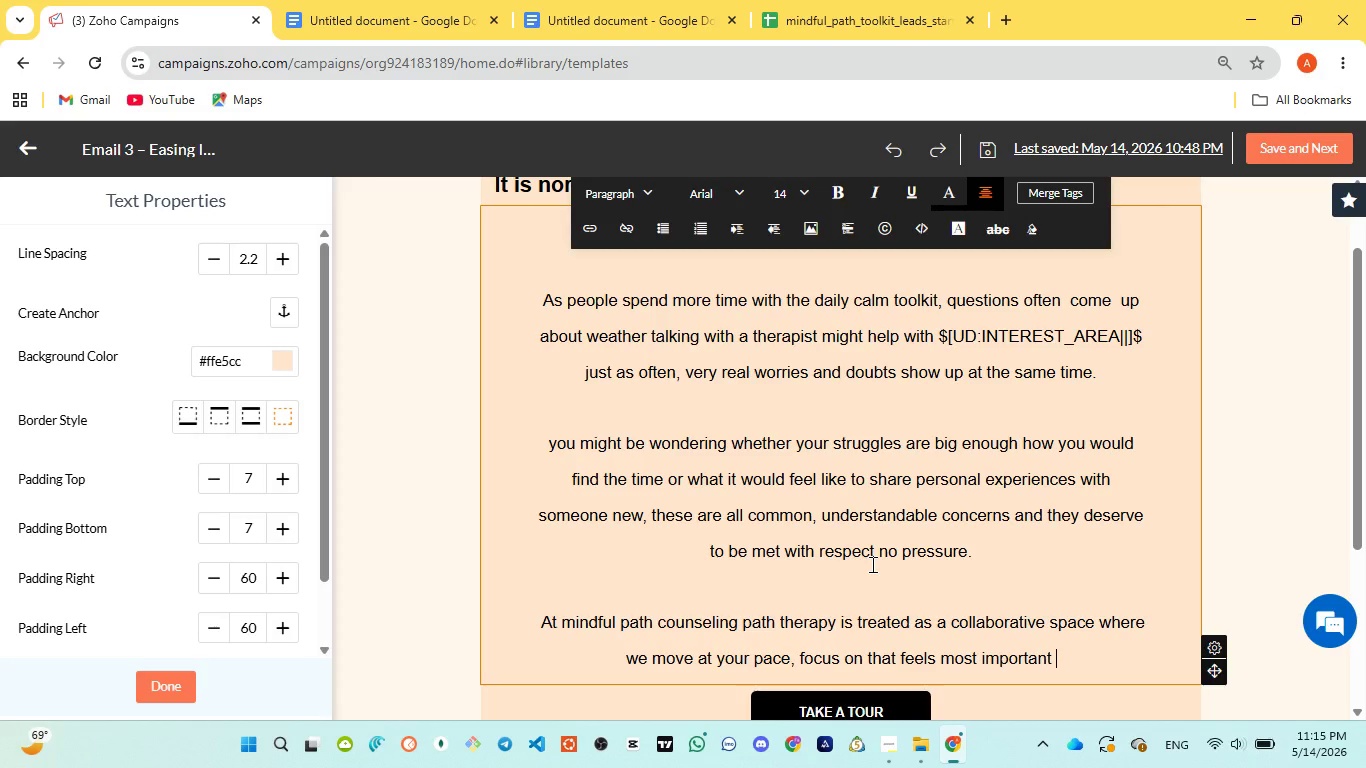 
wait(5.78)
 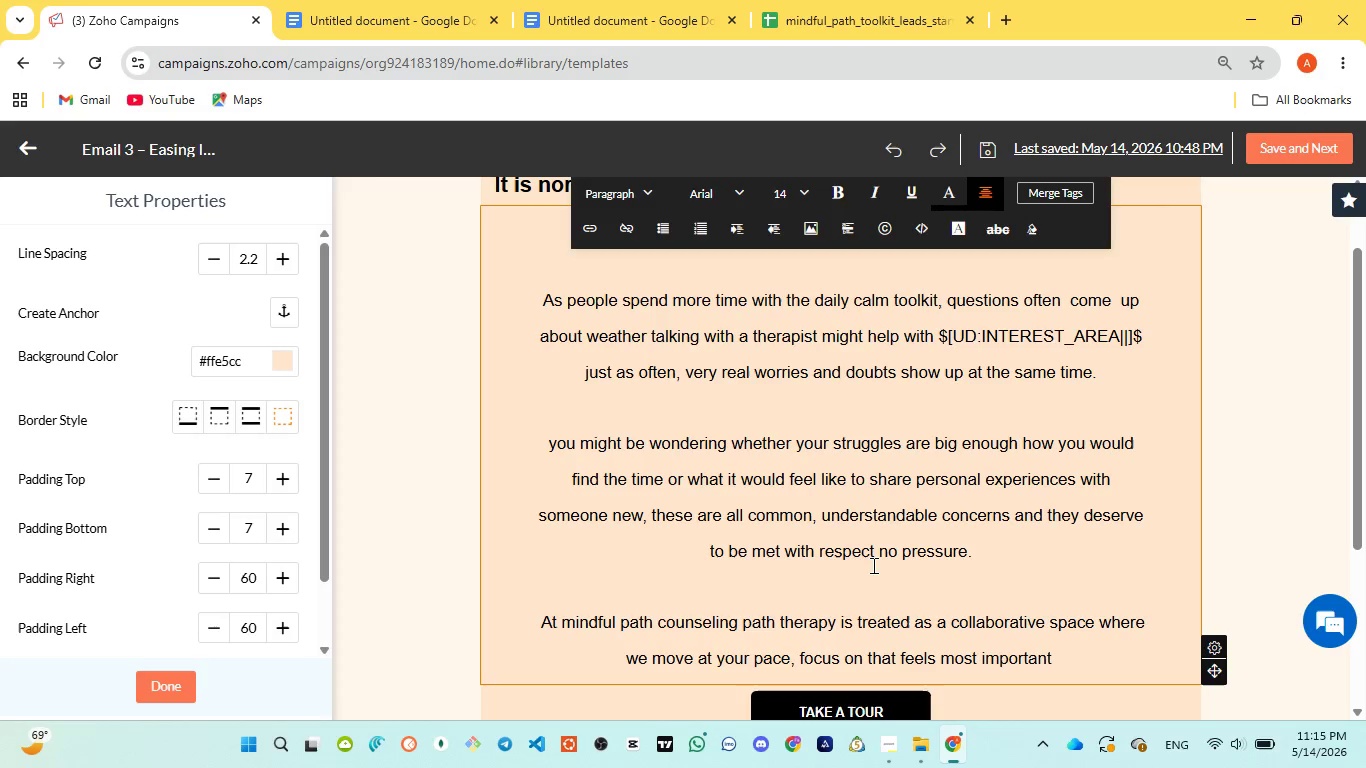 
mouse_move([719, -37])
 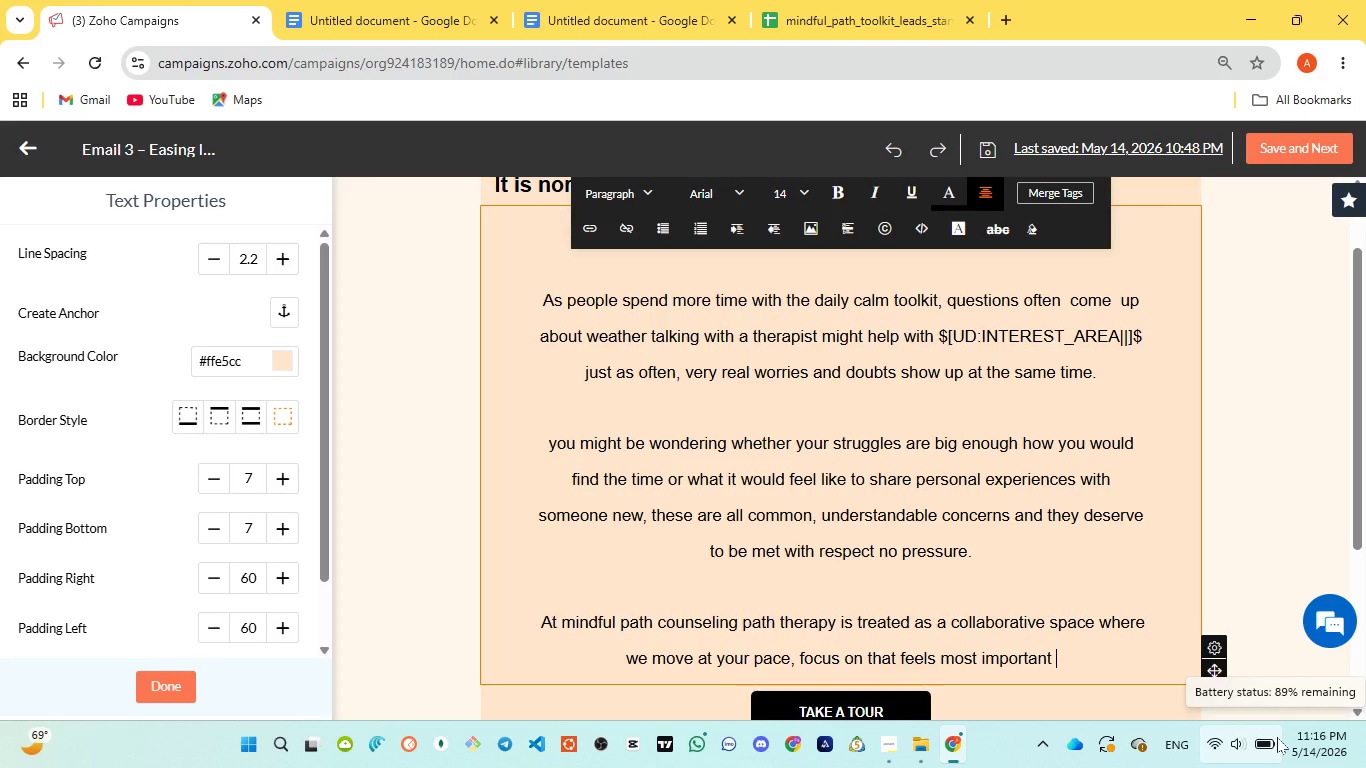 
wait(10.88)
 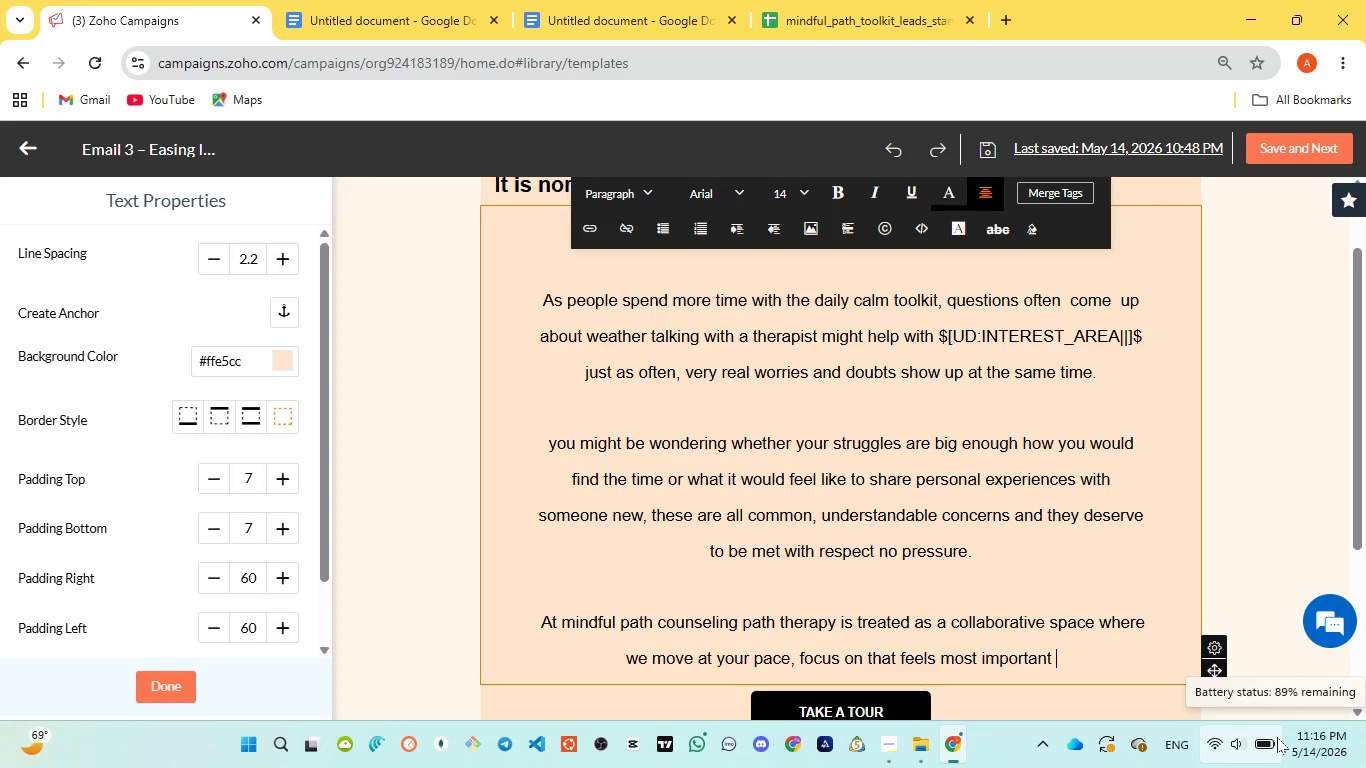 
left_click([586, 11])
 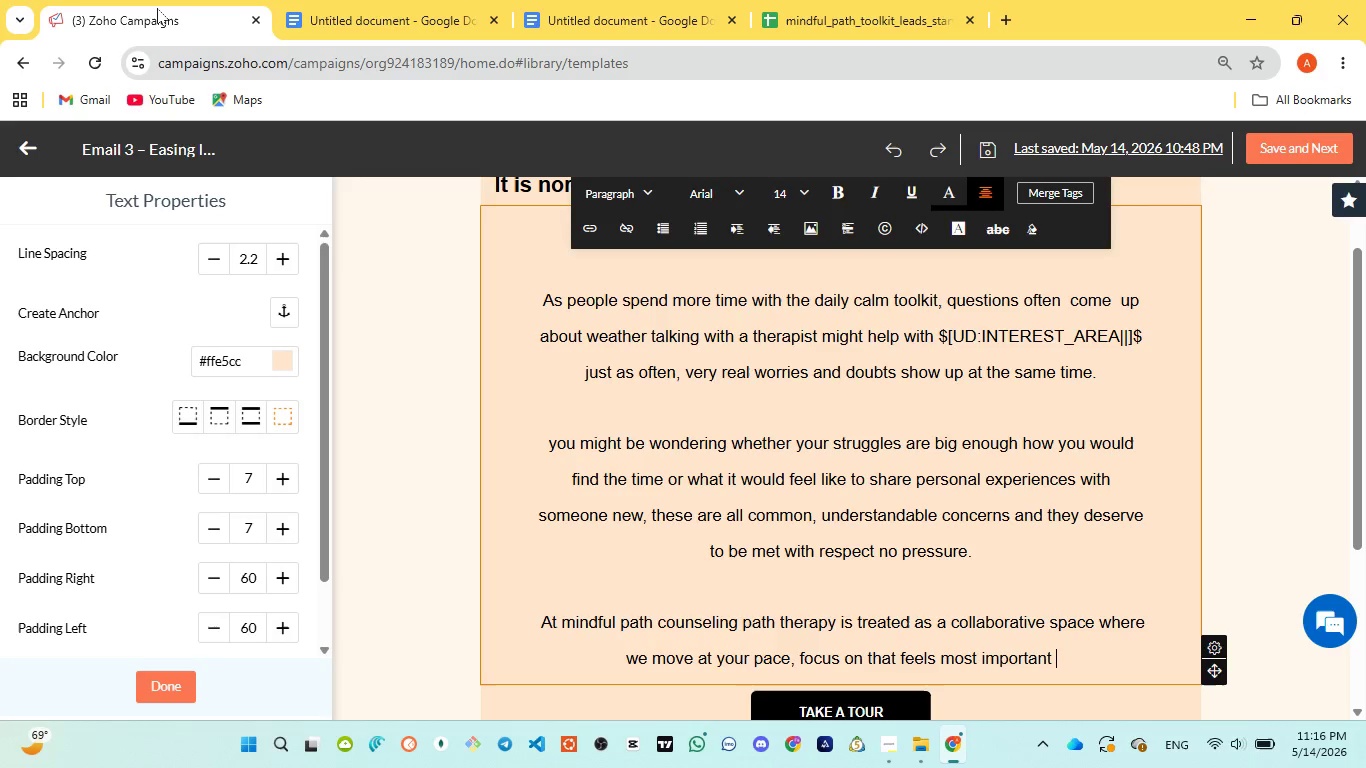 
wait(6.02)
 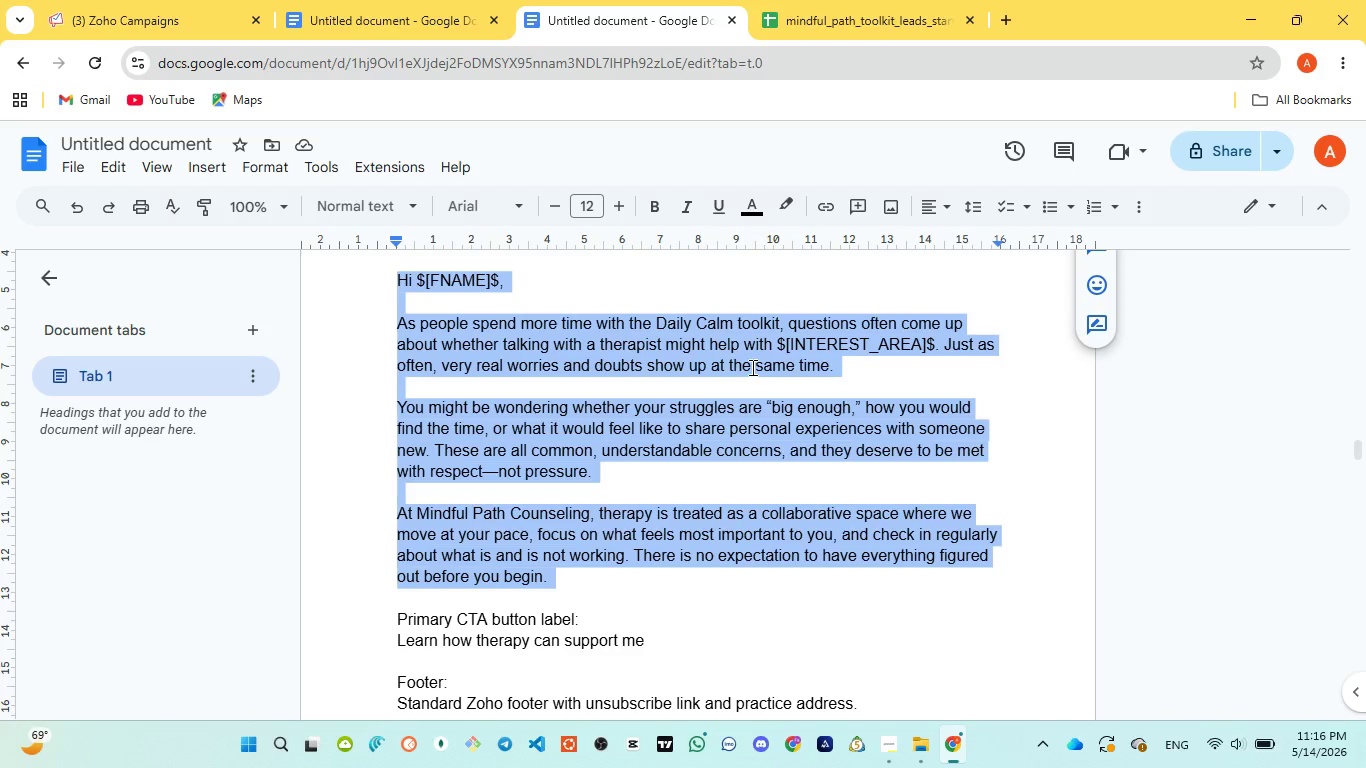 
type(to you)
 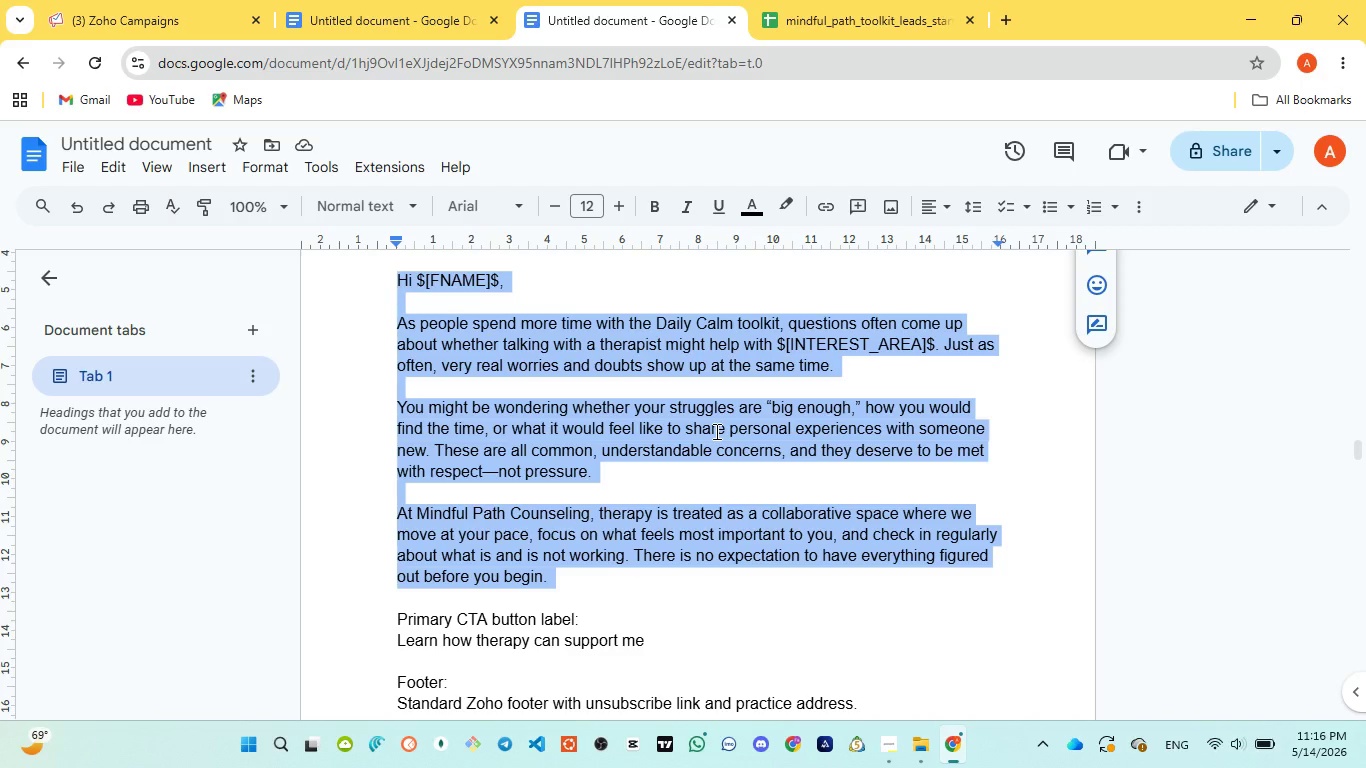 
left_click([161, 36])
 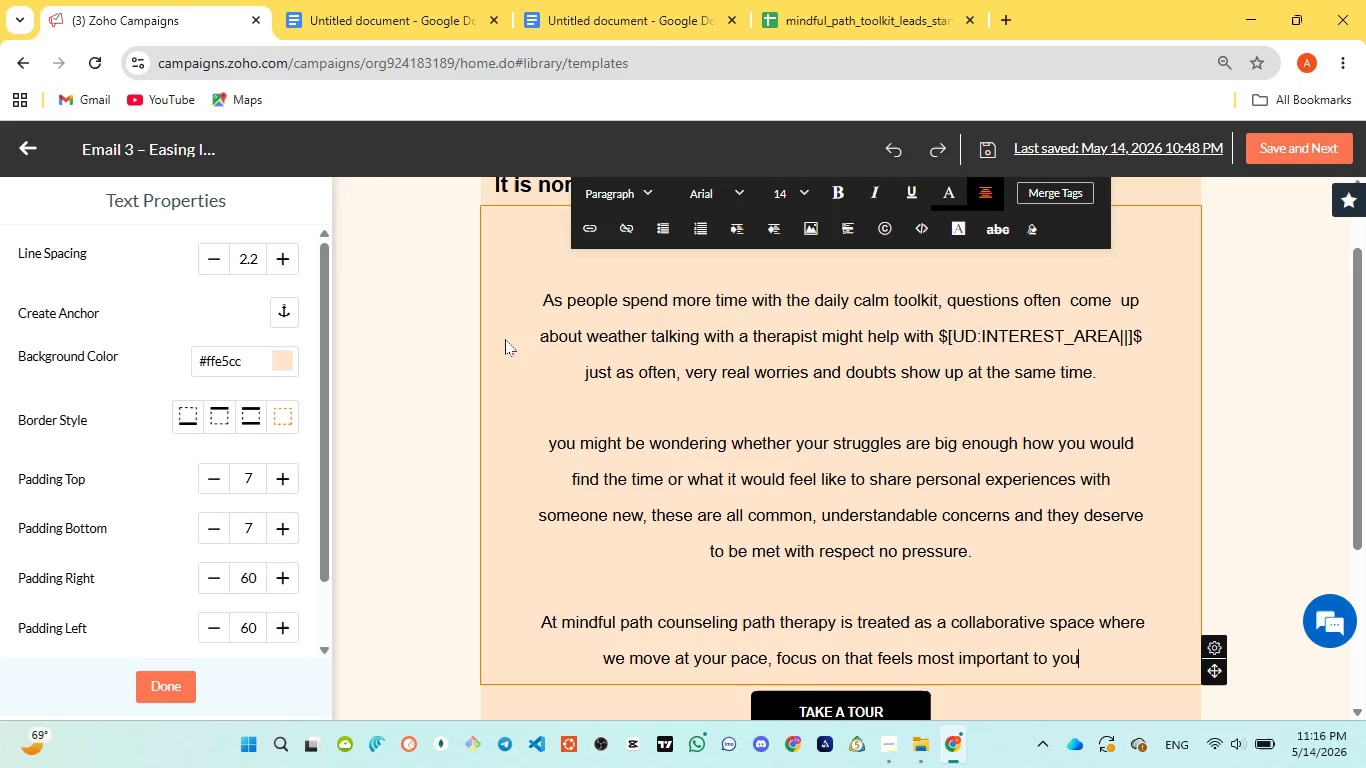 
type(, and check )
 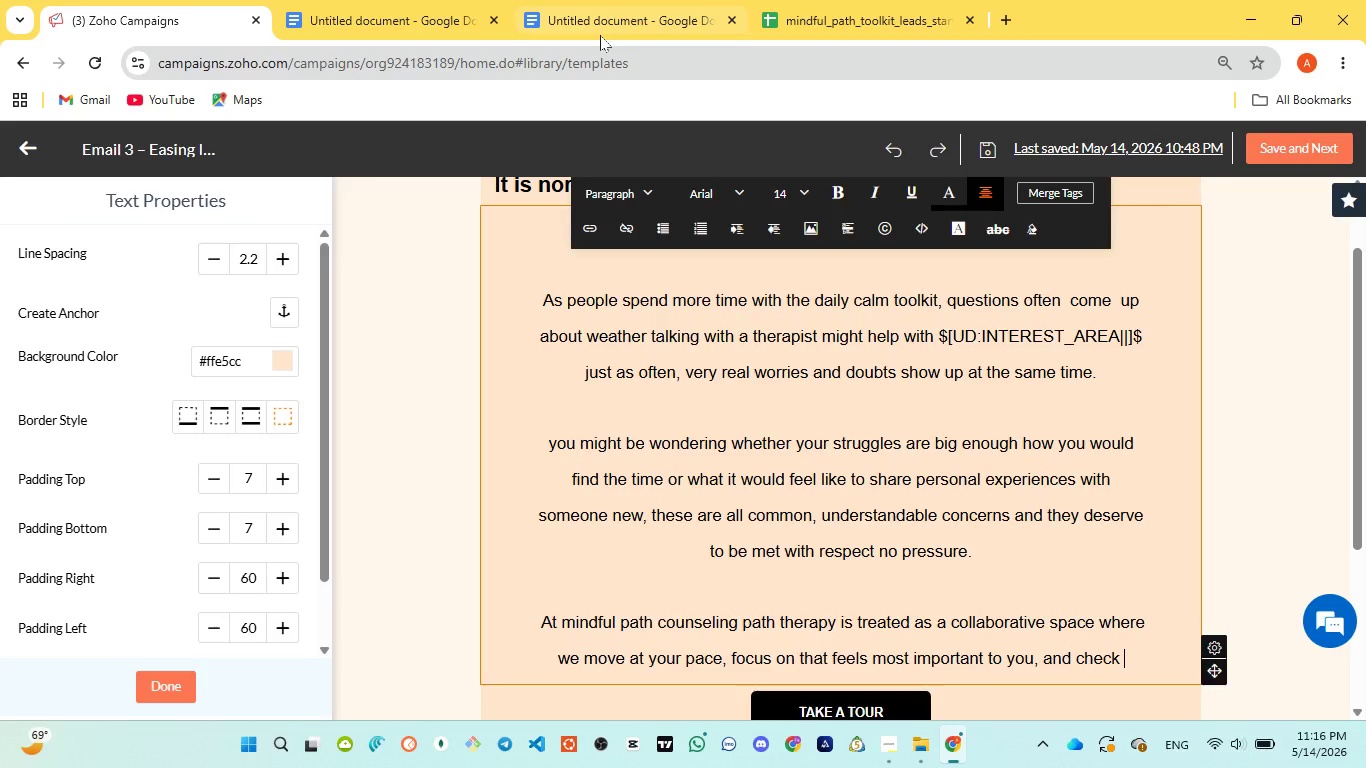 
left_click([600, 35])
 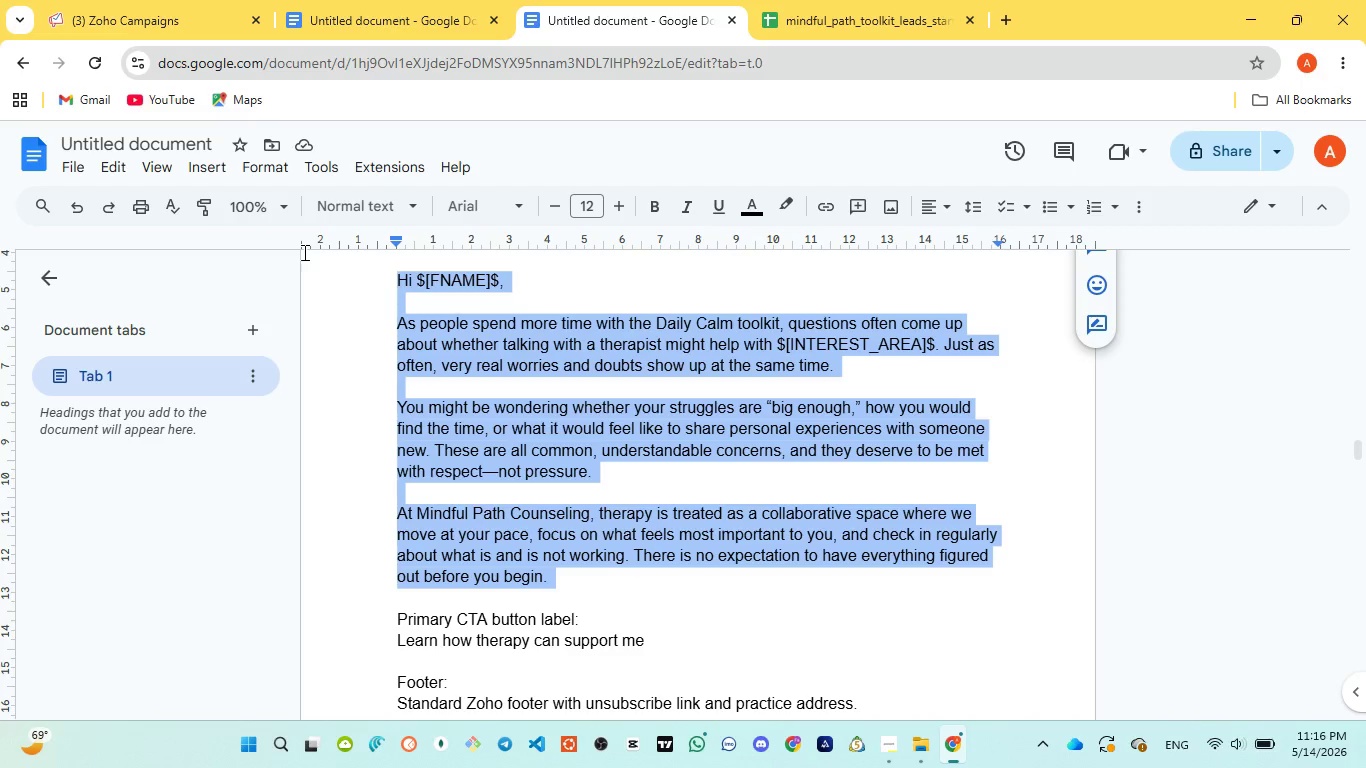 
left_click([115, 21])
 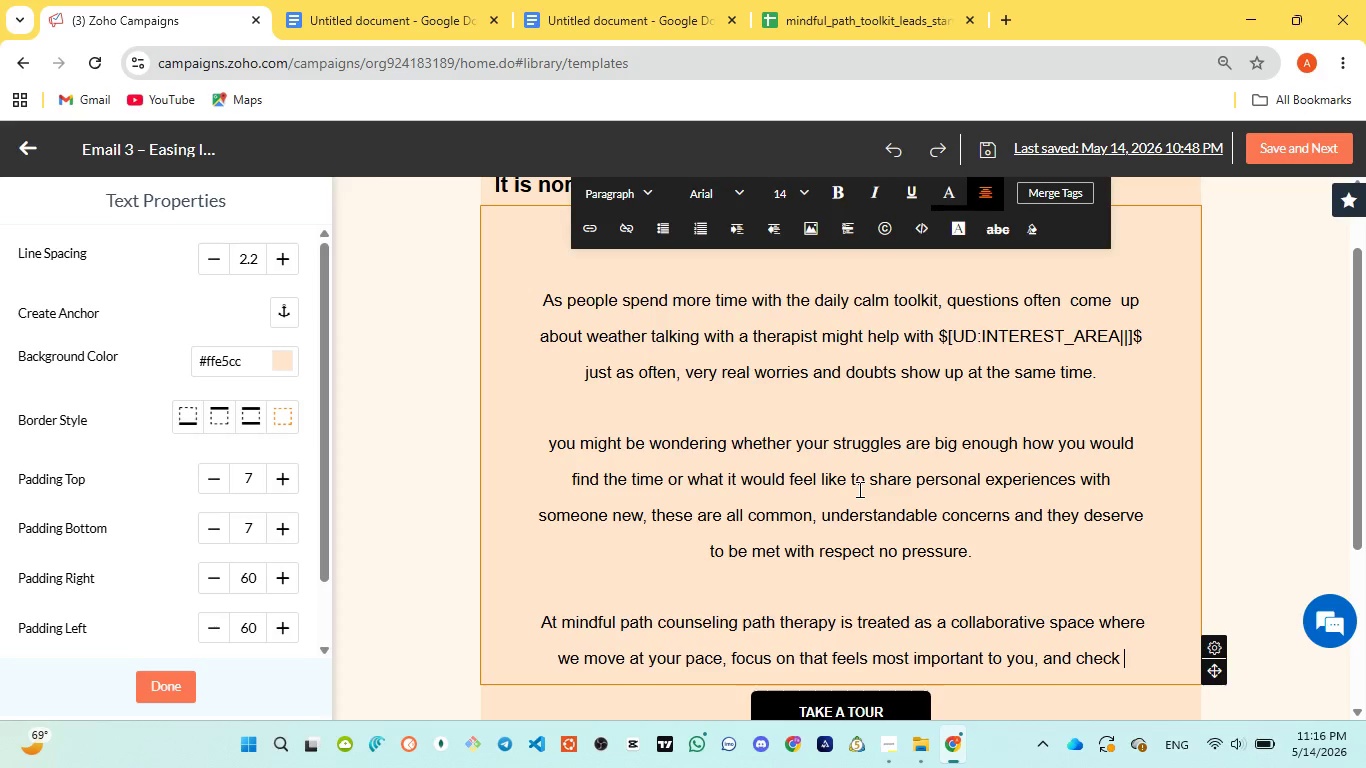 
type(in regular )
 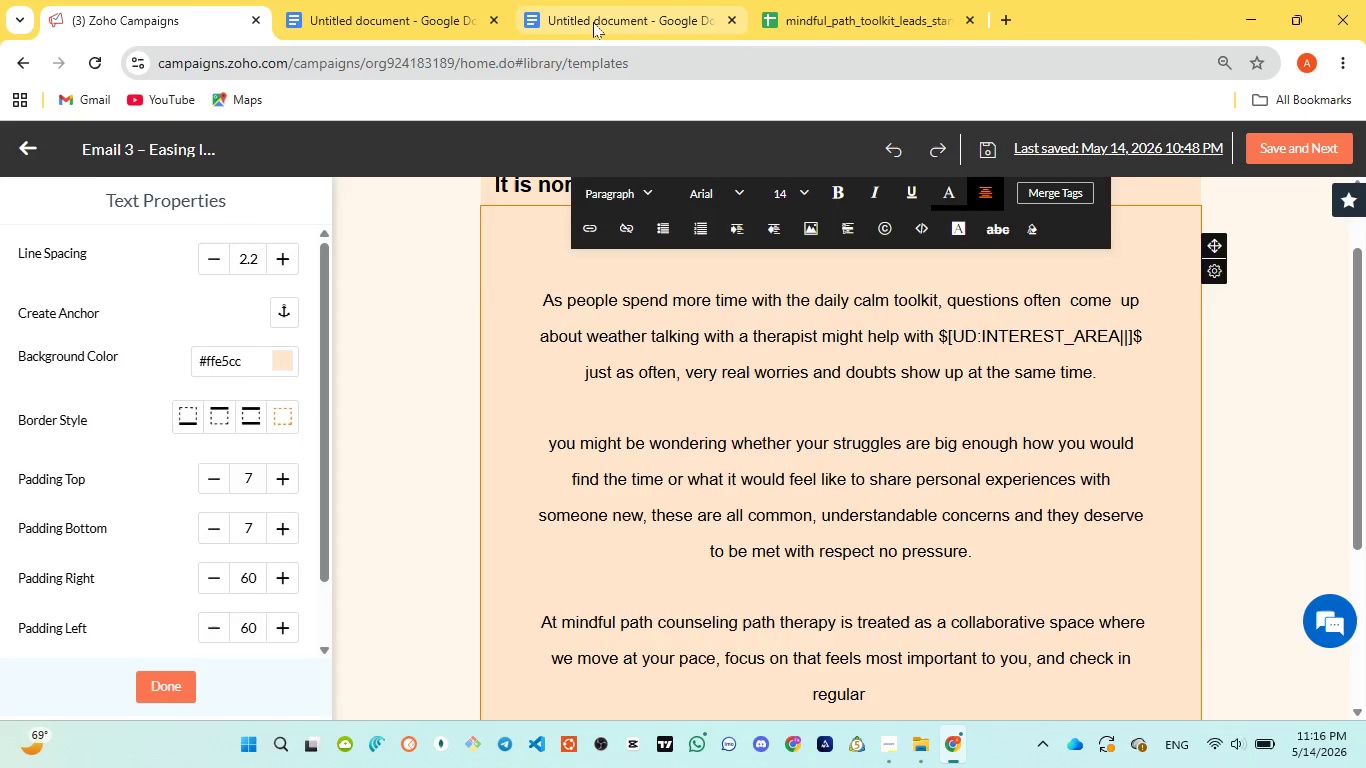 
left_click([594, 17])
 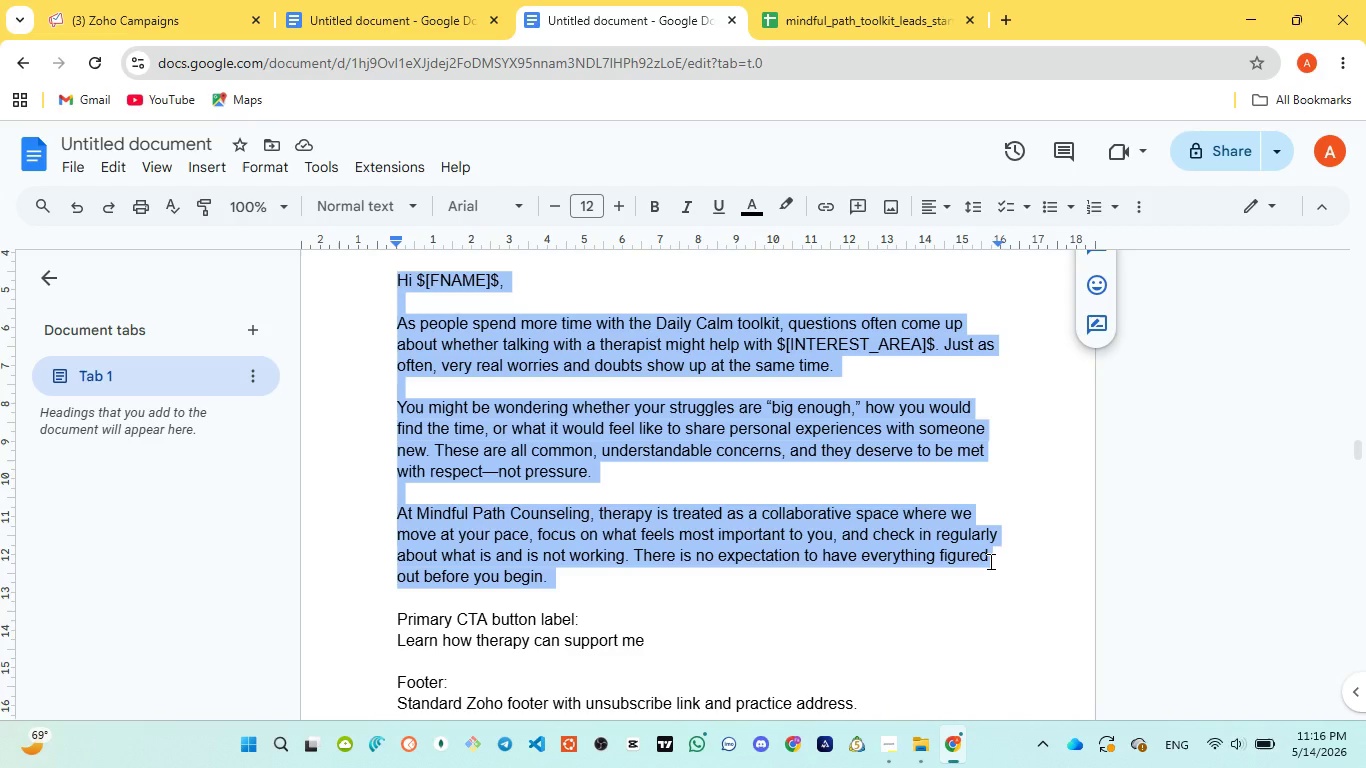 
wait(6.56)
 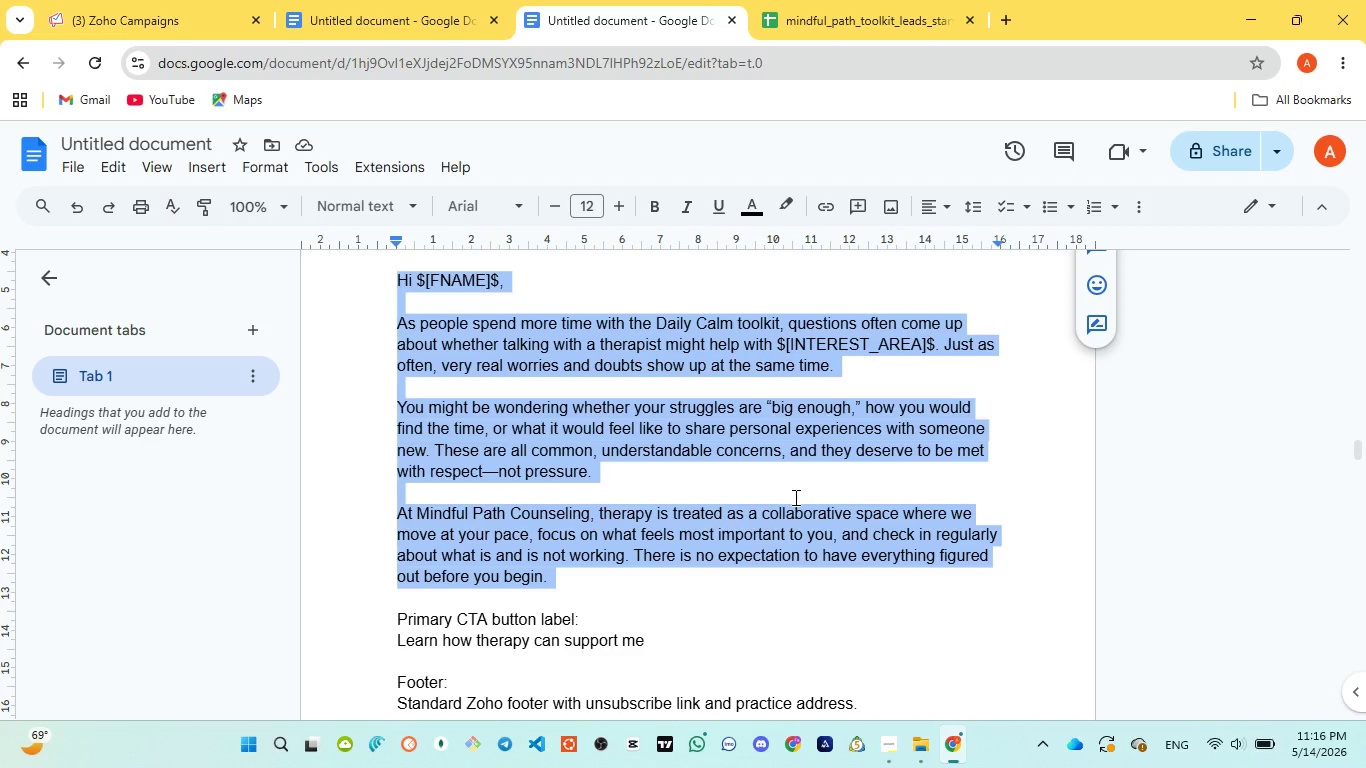 
left_click([152, 14])
 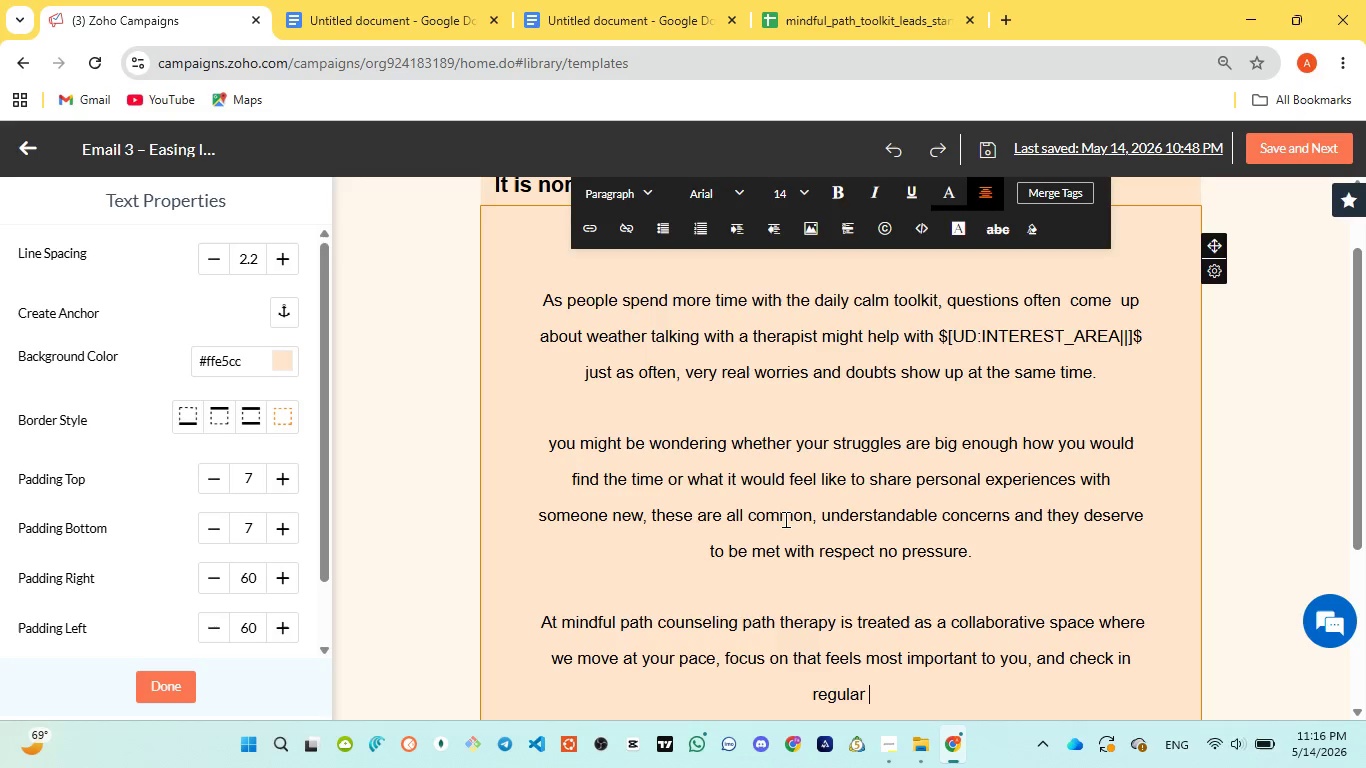 
key(Backspace)
type(ly aboyt)
key(Backspace)
key(Backspace)
type(ut )
 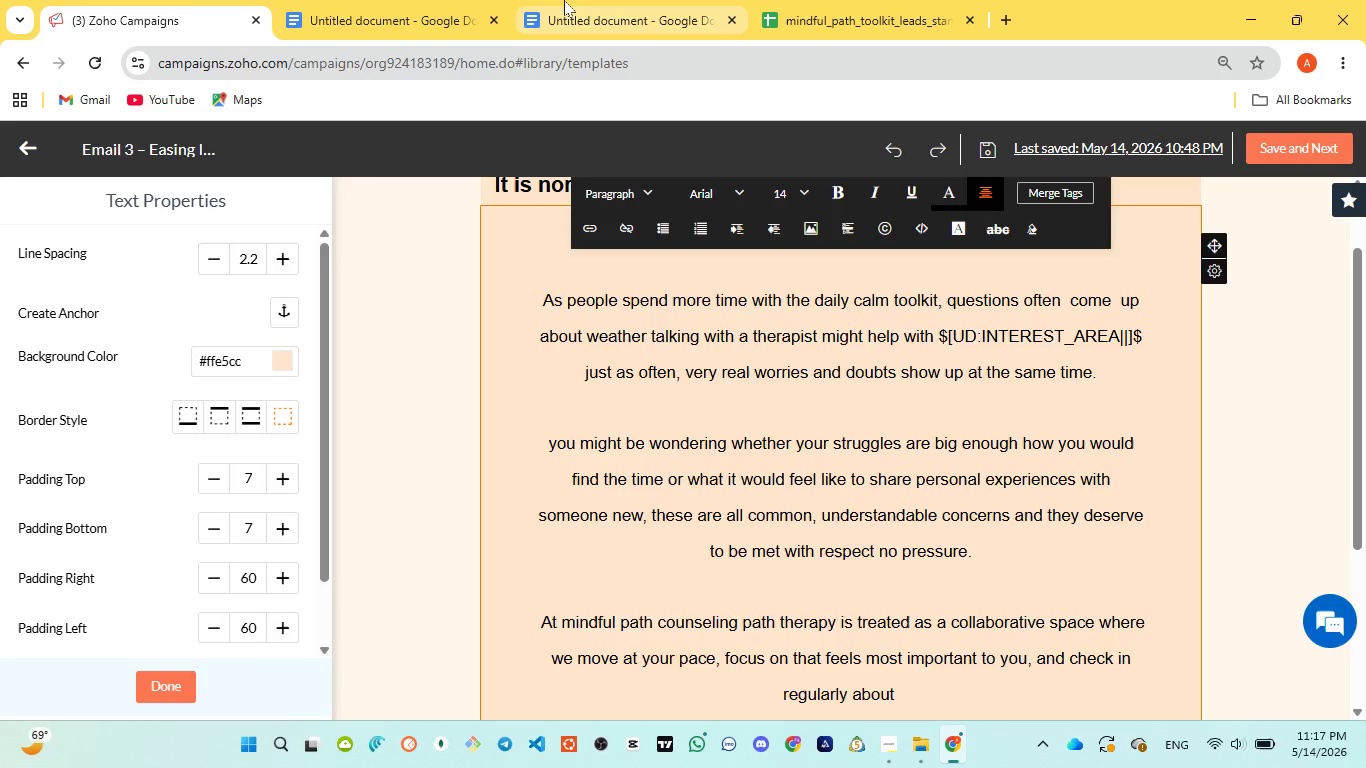 
left_click([562, 0])
 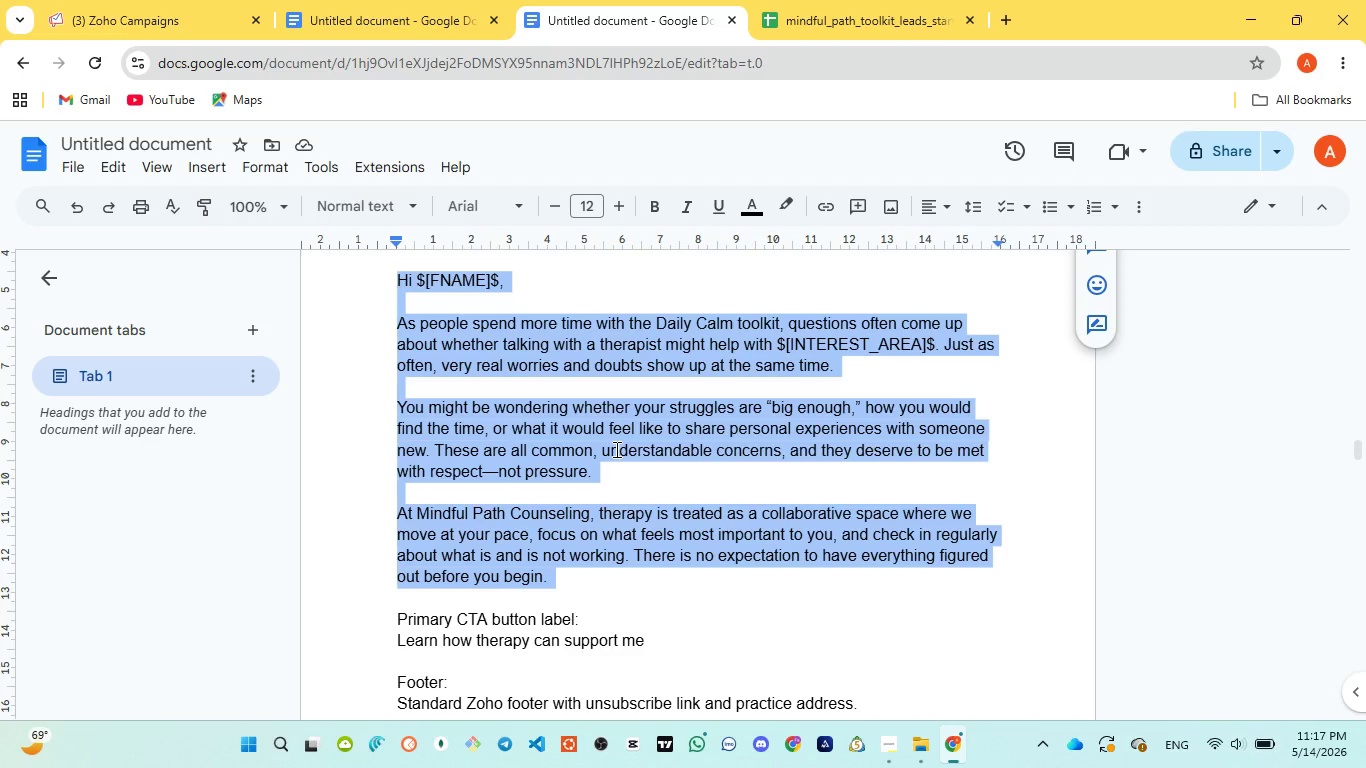 
wait(21.67)
 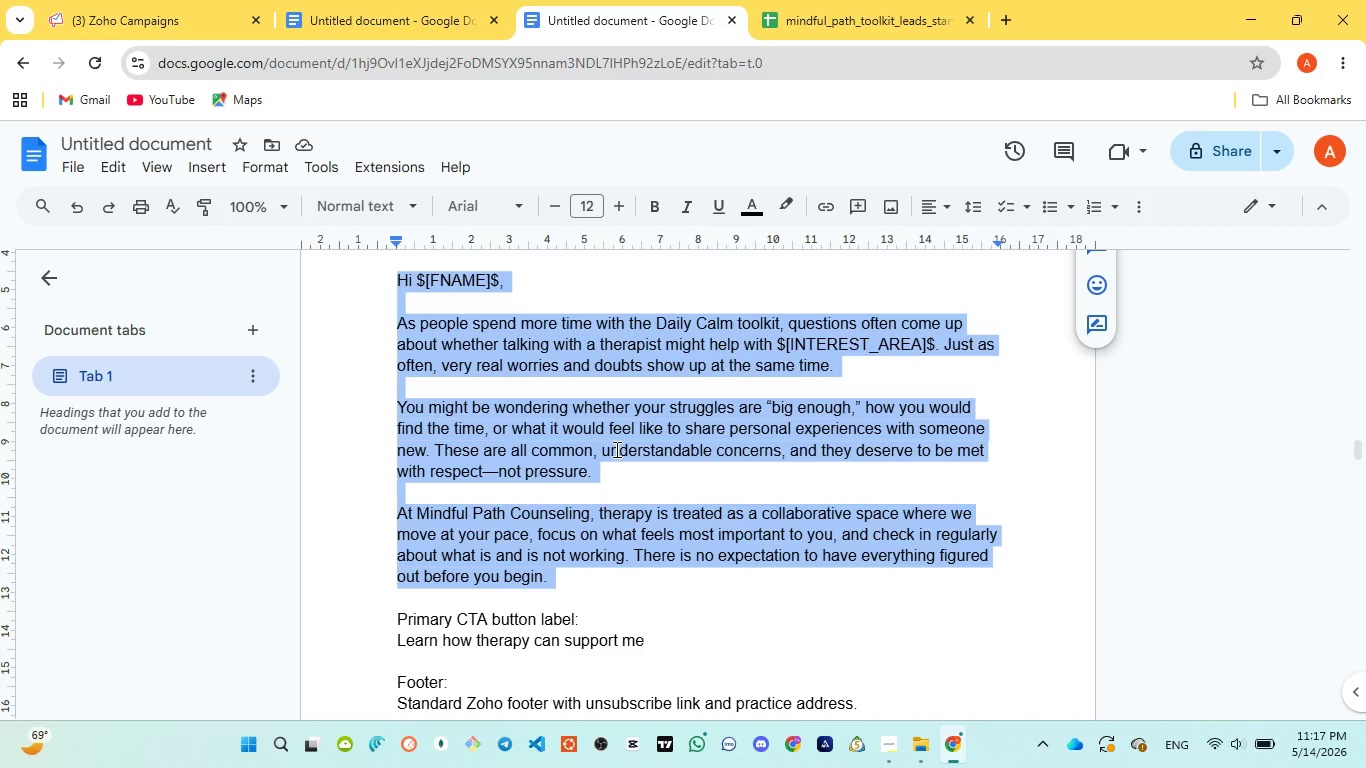 
mouse_move([161, 55])
 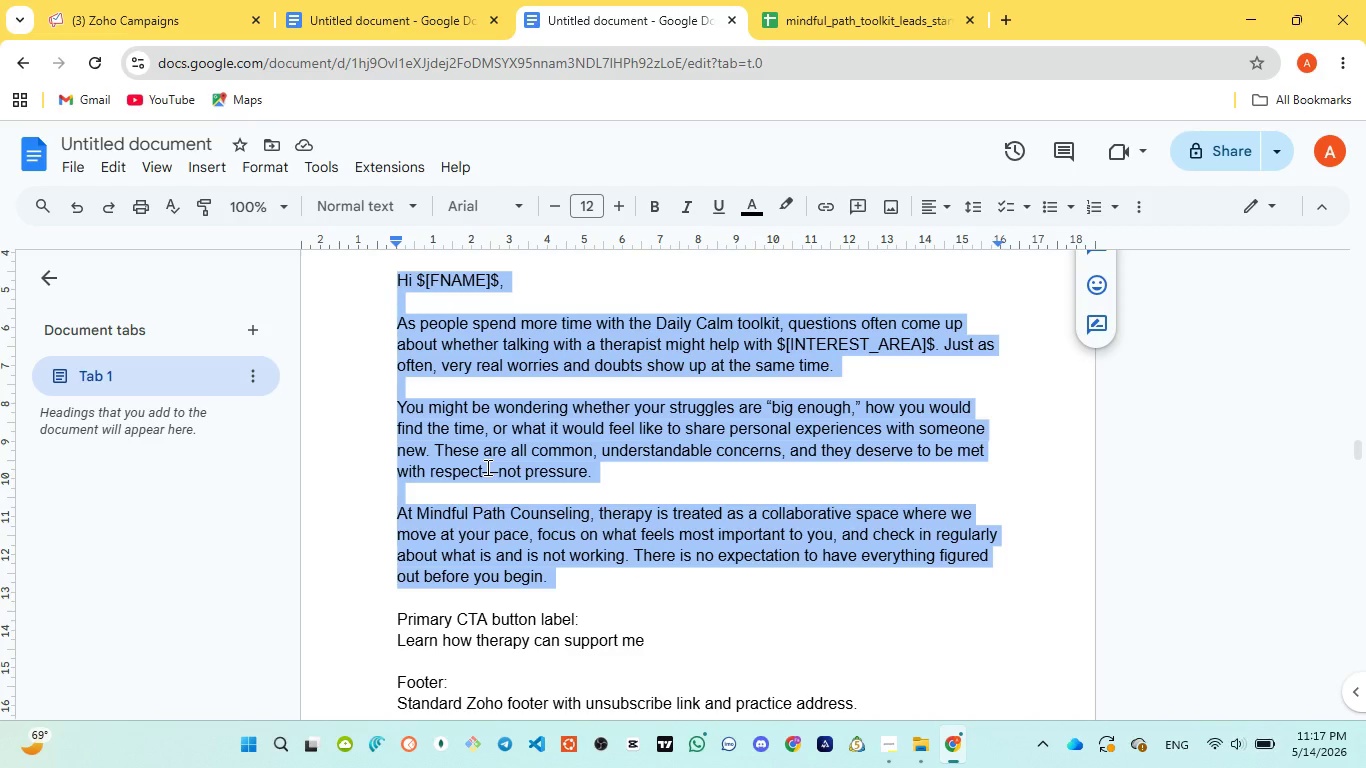 
wait(6.17)
 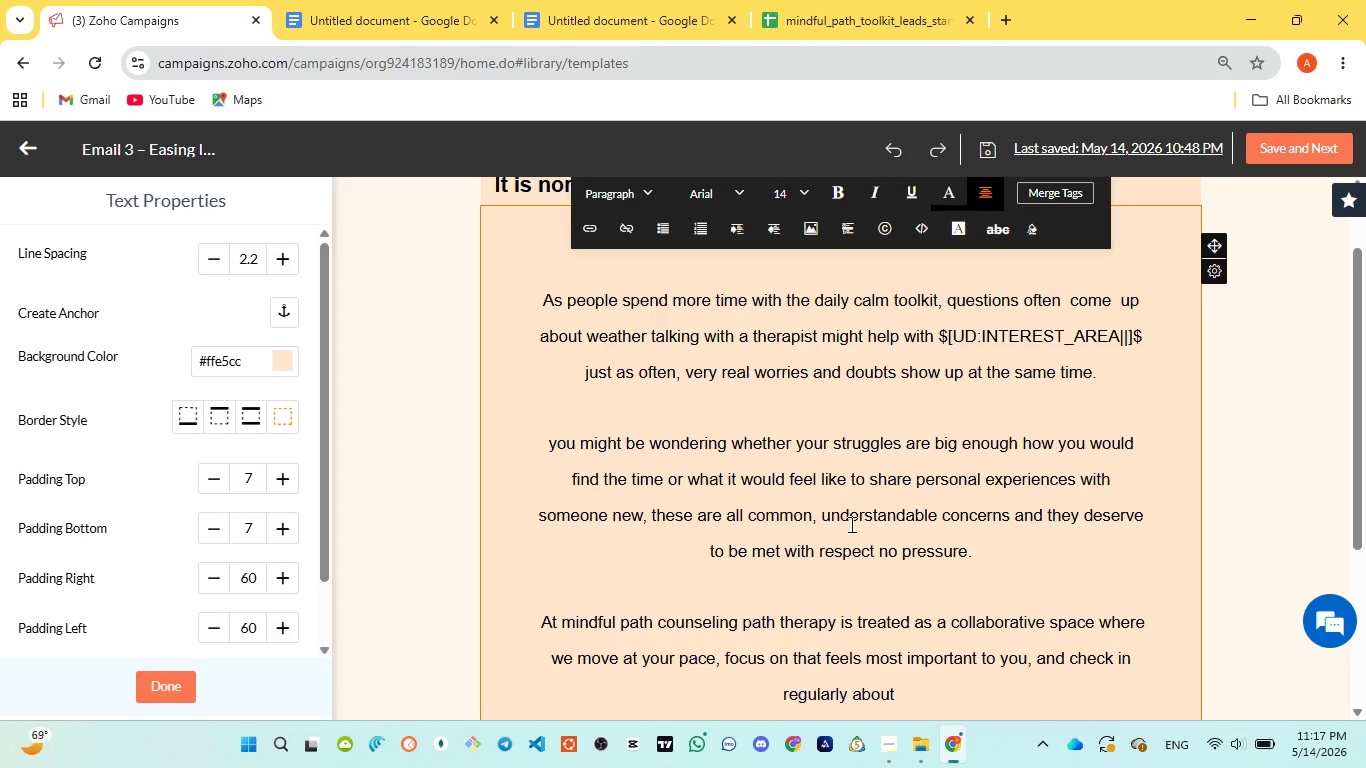 
left_click([140, 12])
 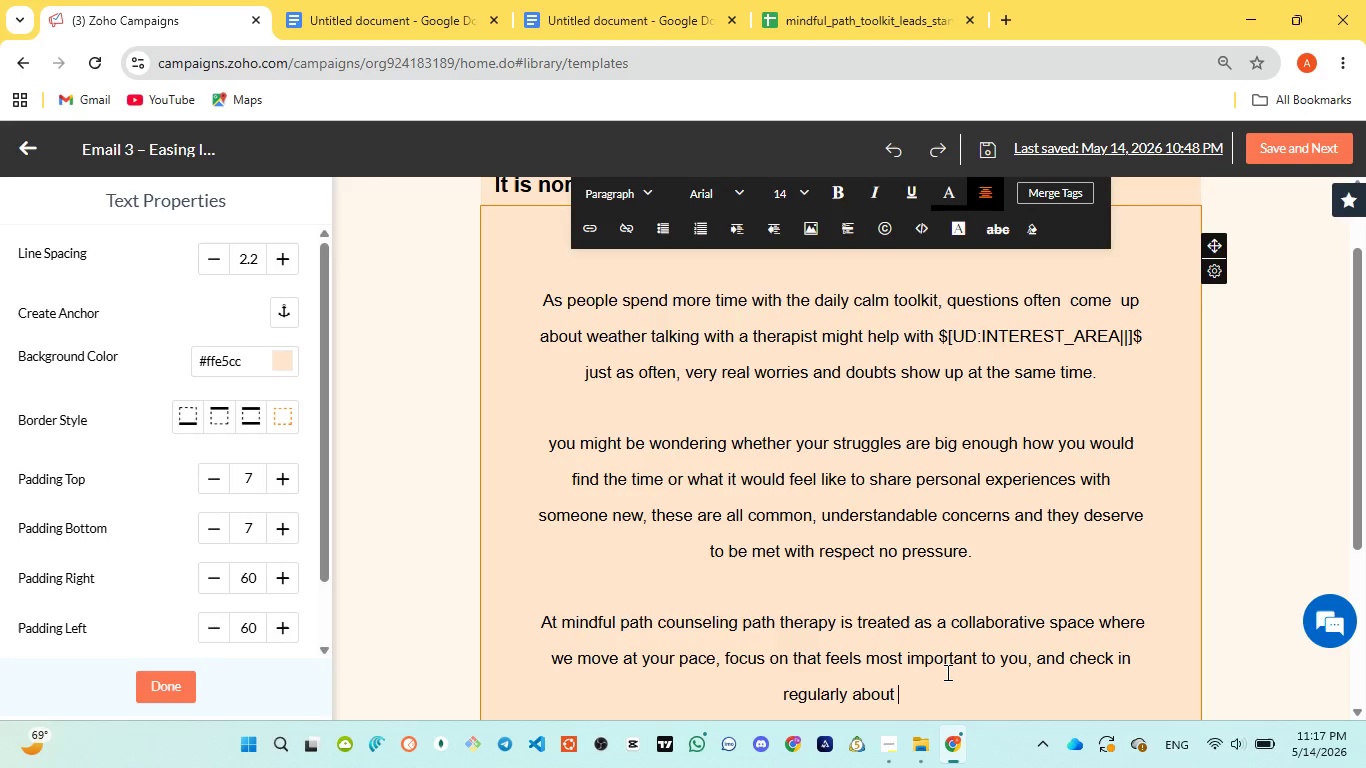 
type(what is and )
 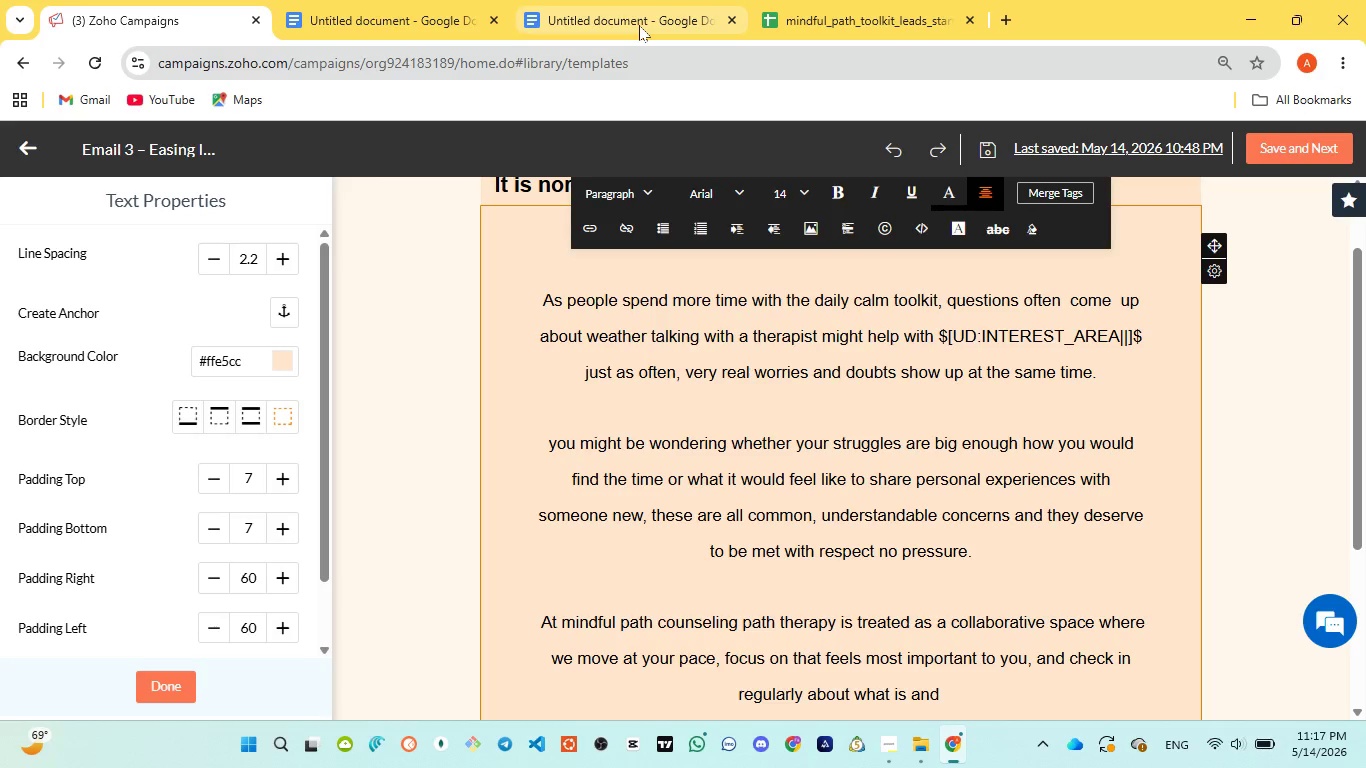 
left_click([639, 24])
 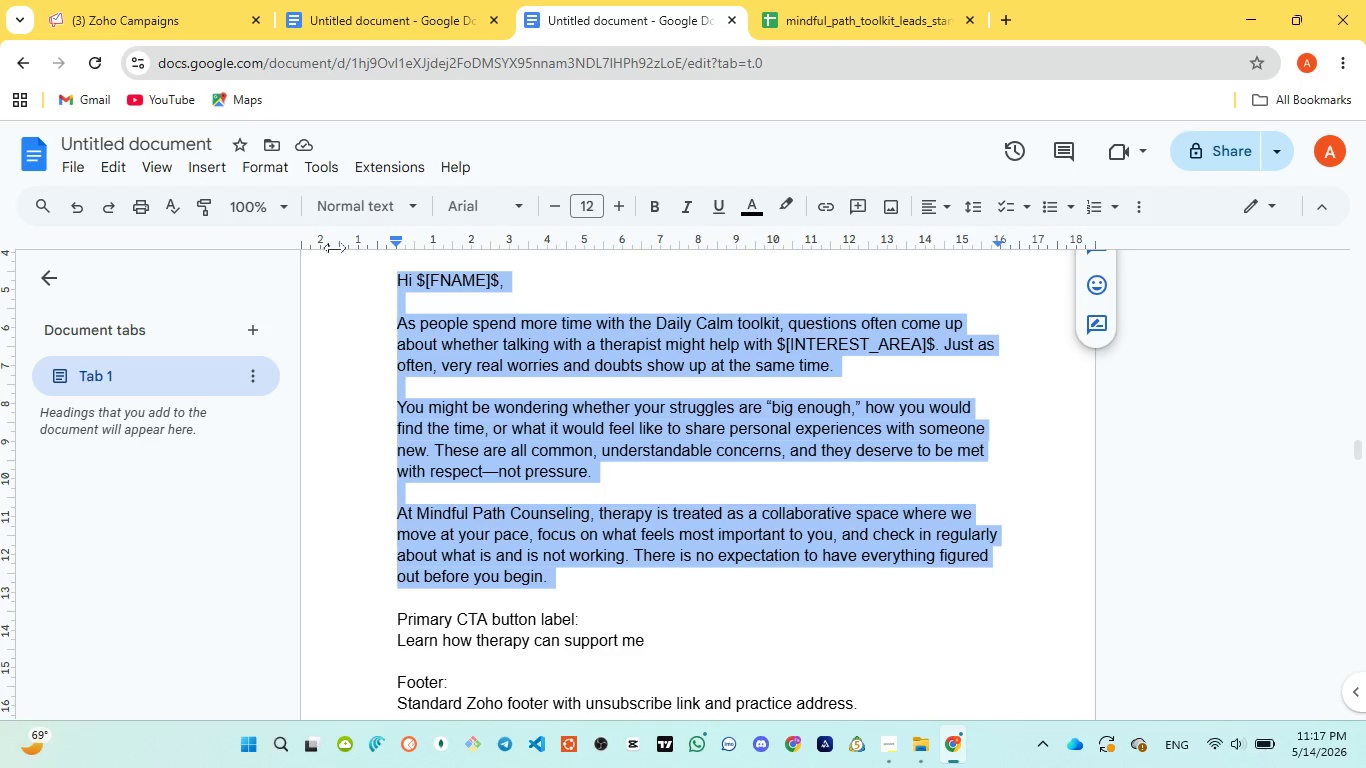 
left_click([161, 2])
 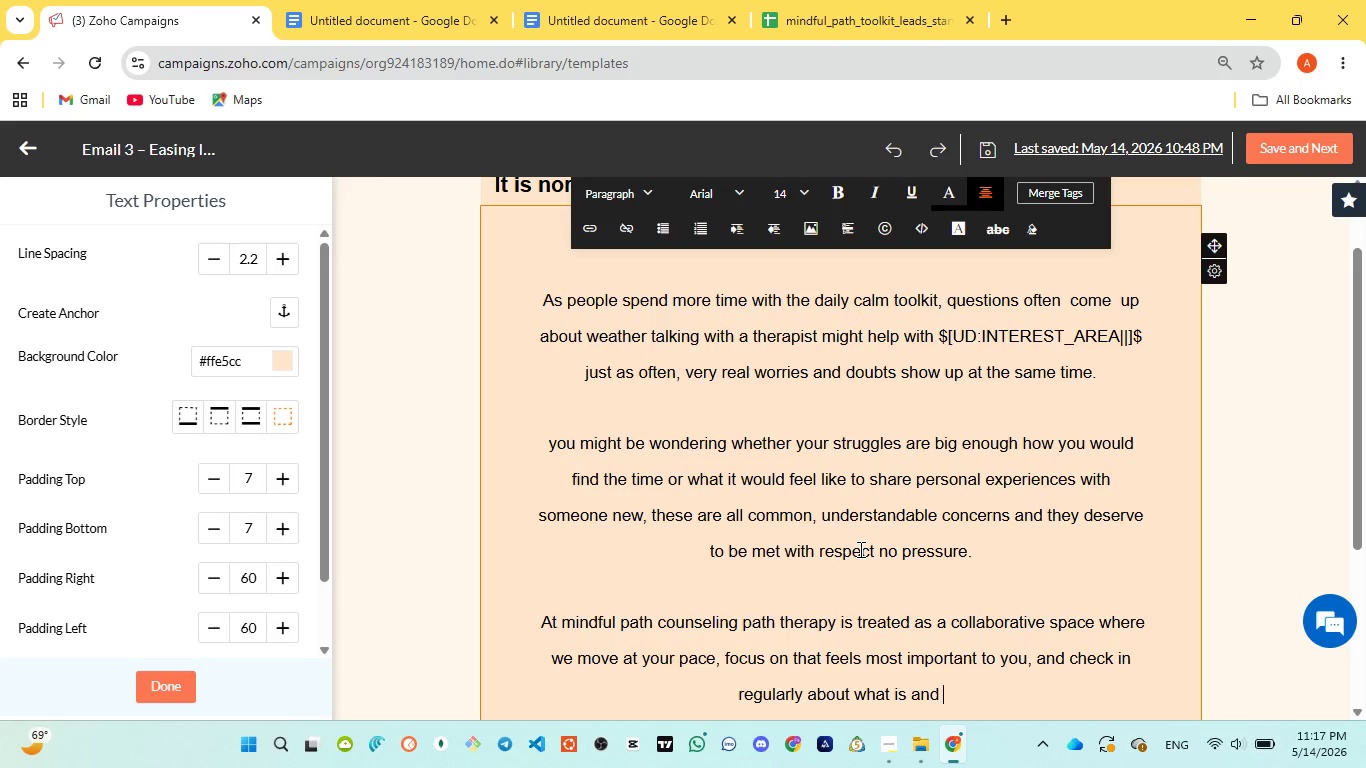 
type(is not working )
 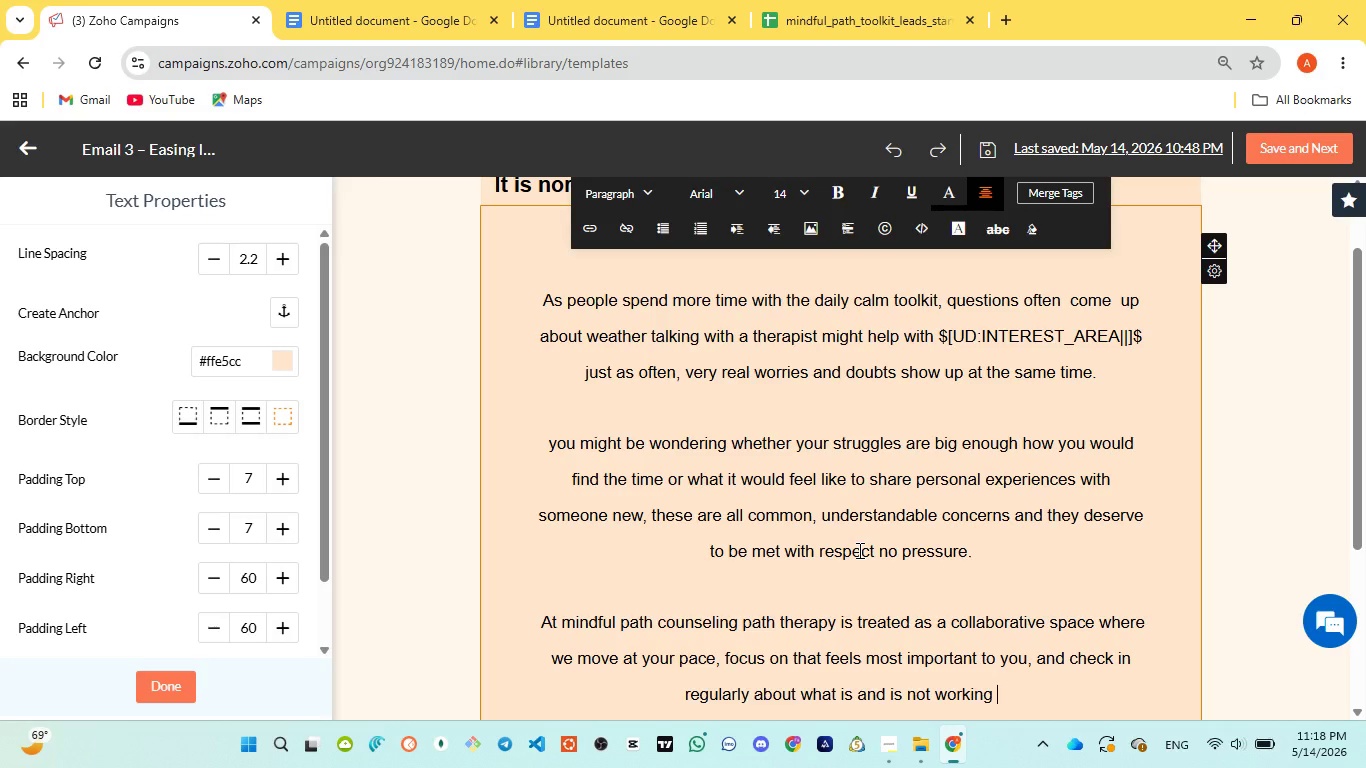 
wait(15.73)
 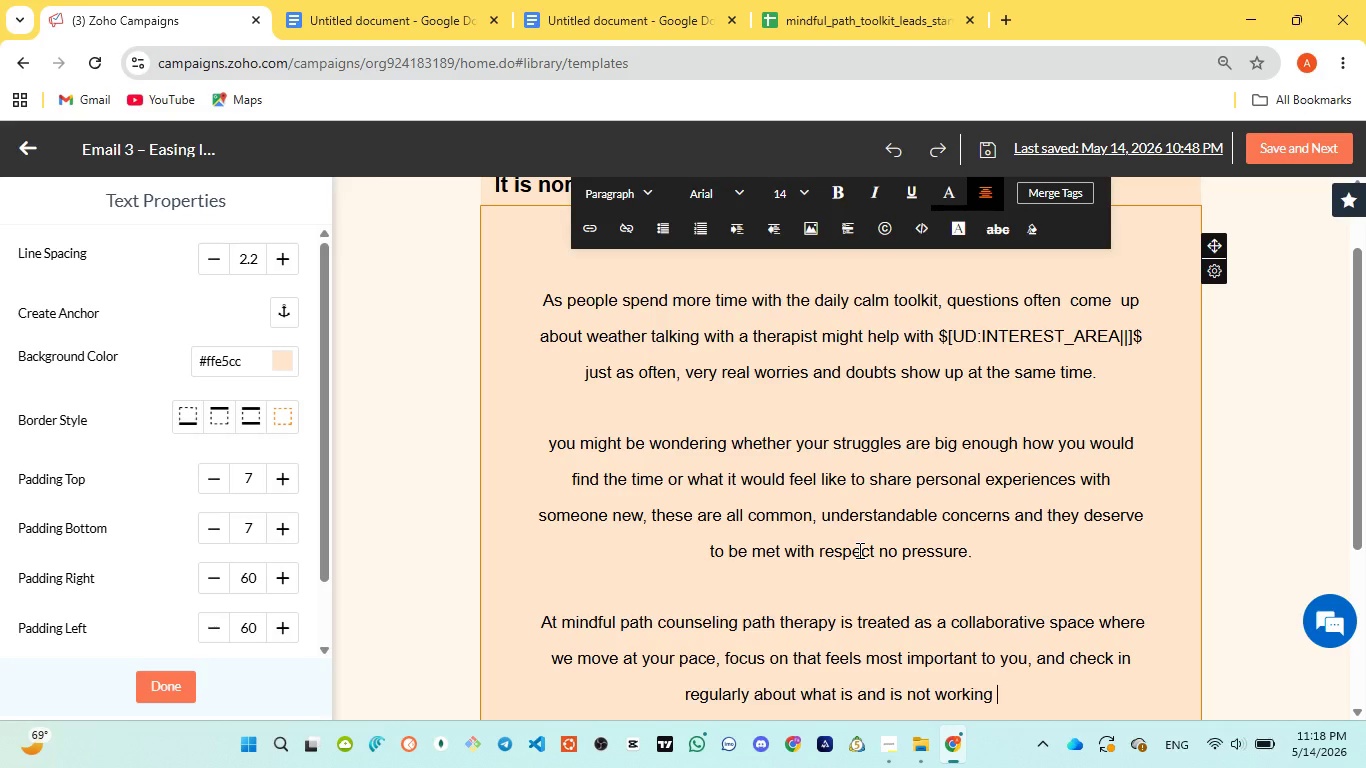 
scroll: coordinate [1113, 618], scroll_direction: down, amount: 2.0
 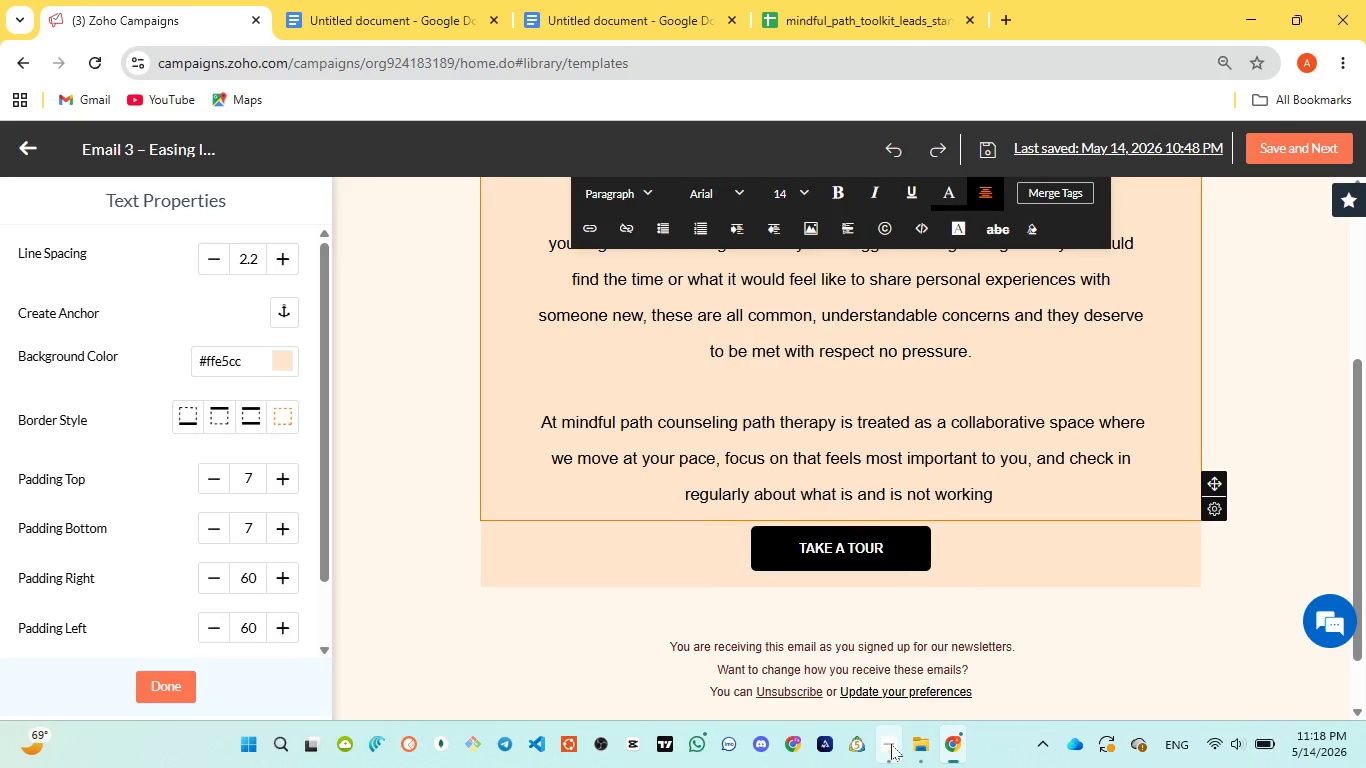 
left_click([876, 670])